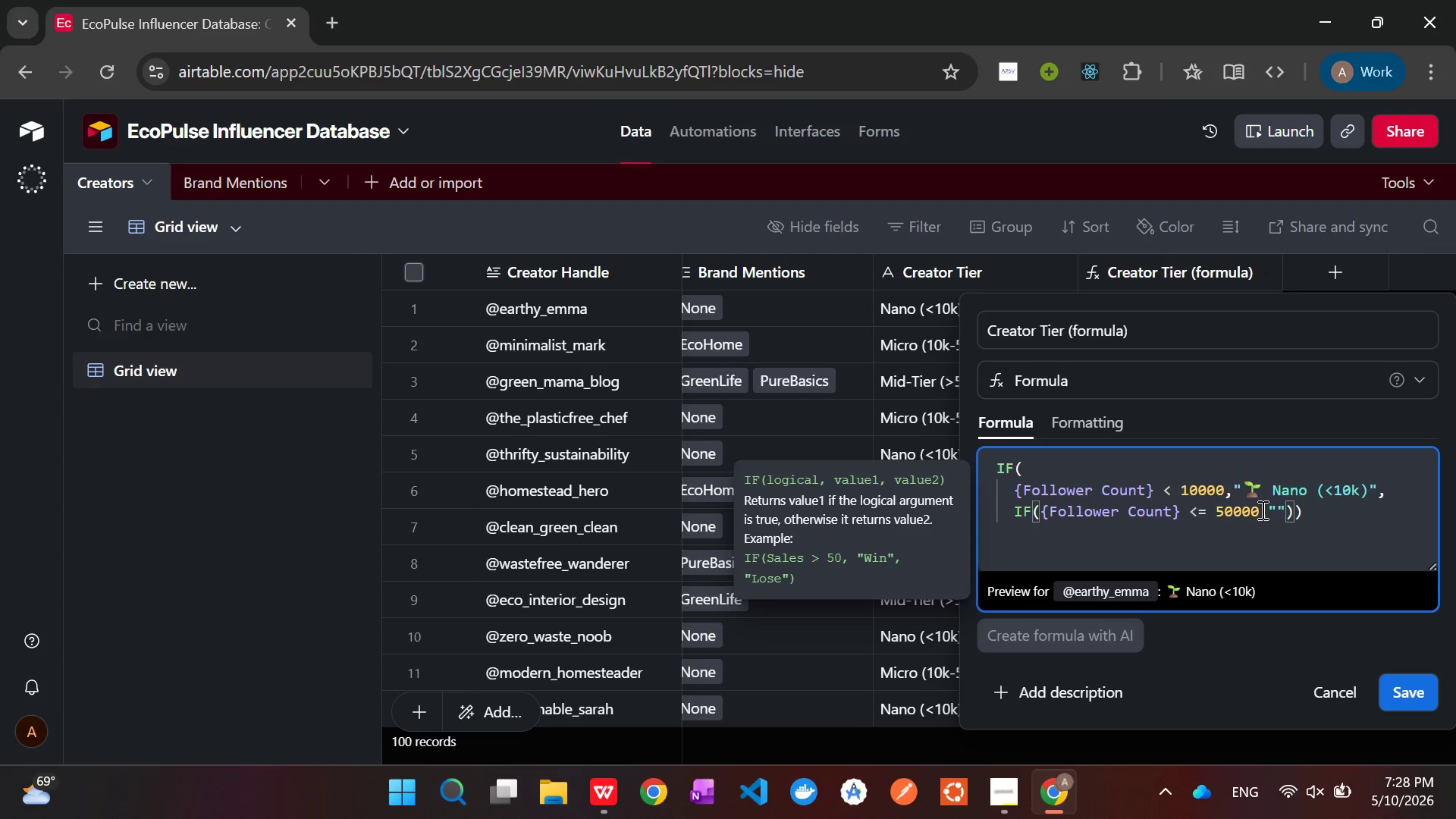 
key(Meta+V)
 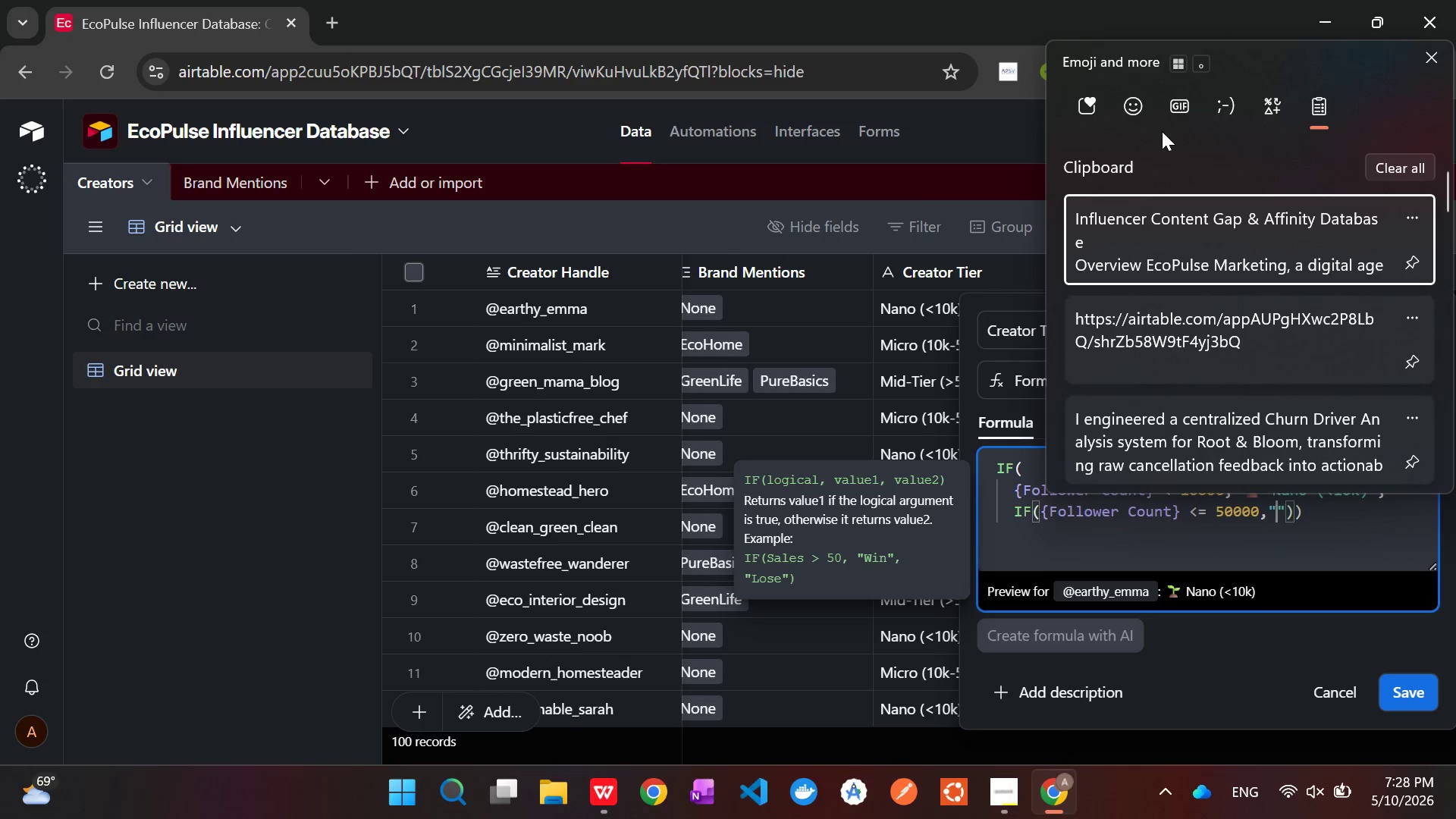 
left_click([1128, 91])
 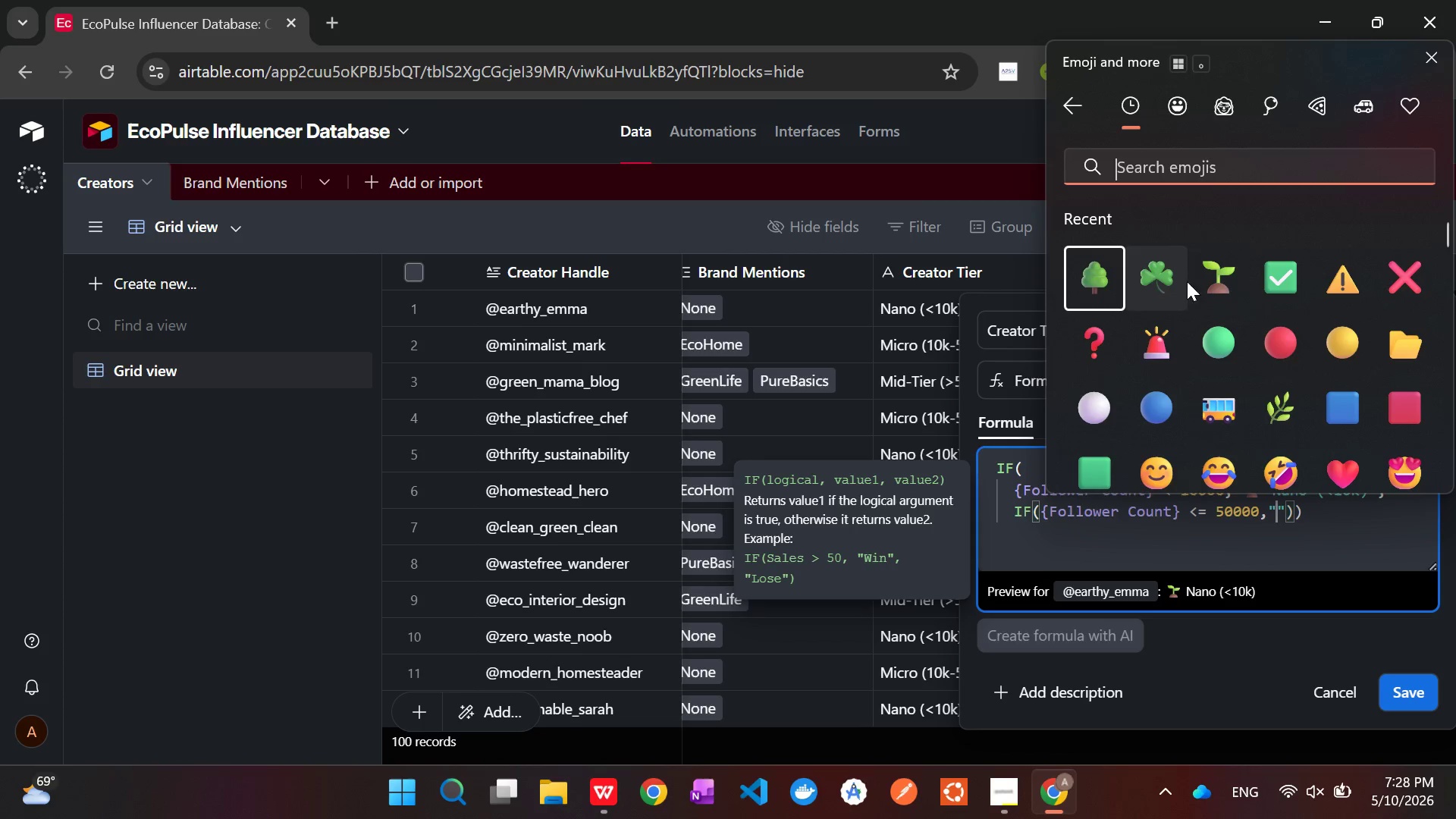 
left_click([1163, 279])
 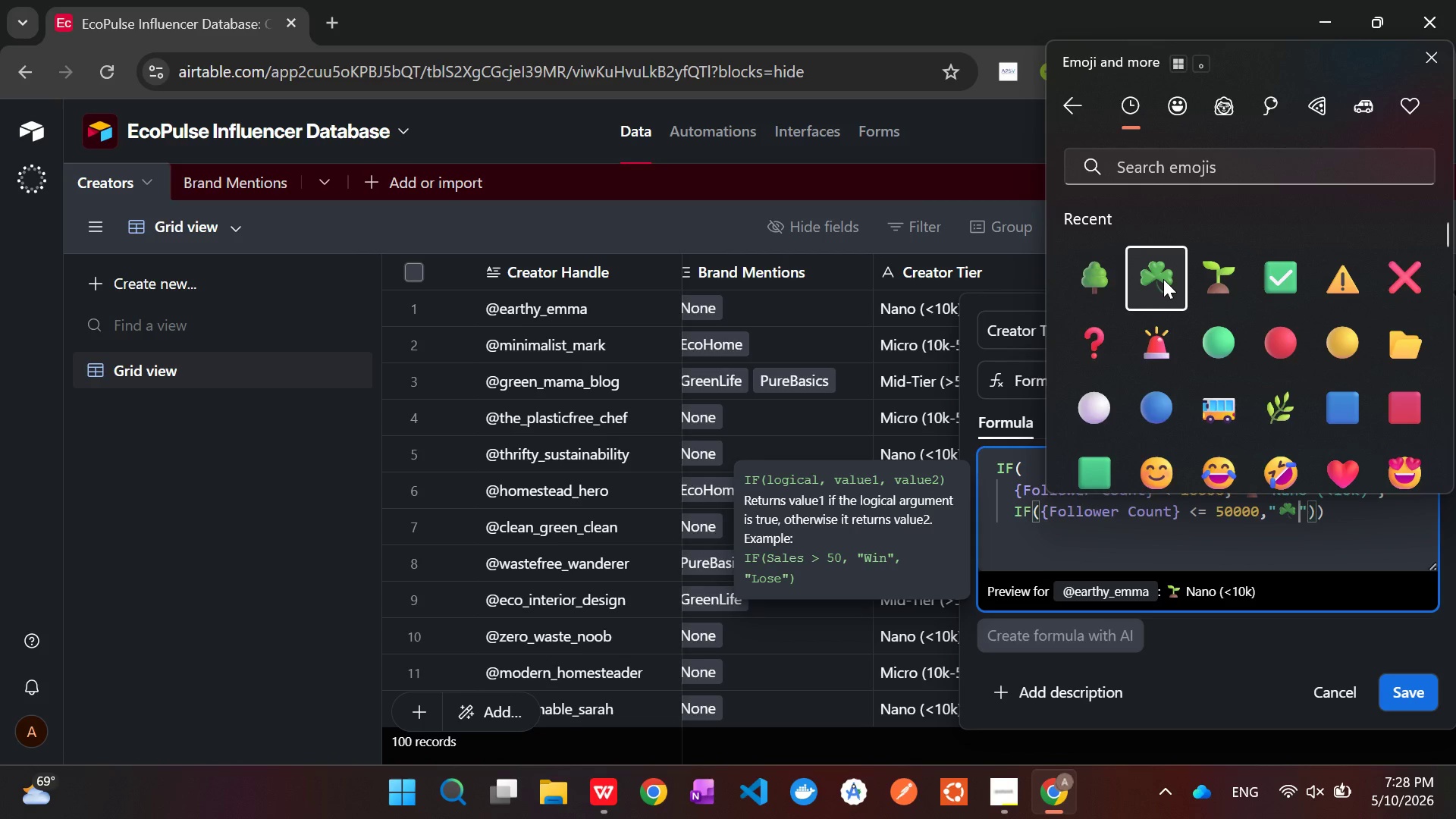 
left_click([1117, 283])
 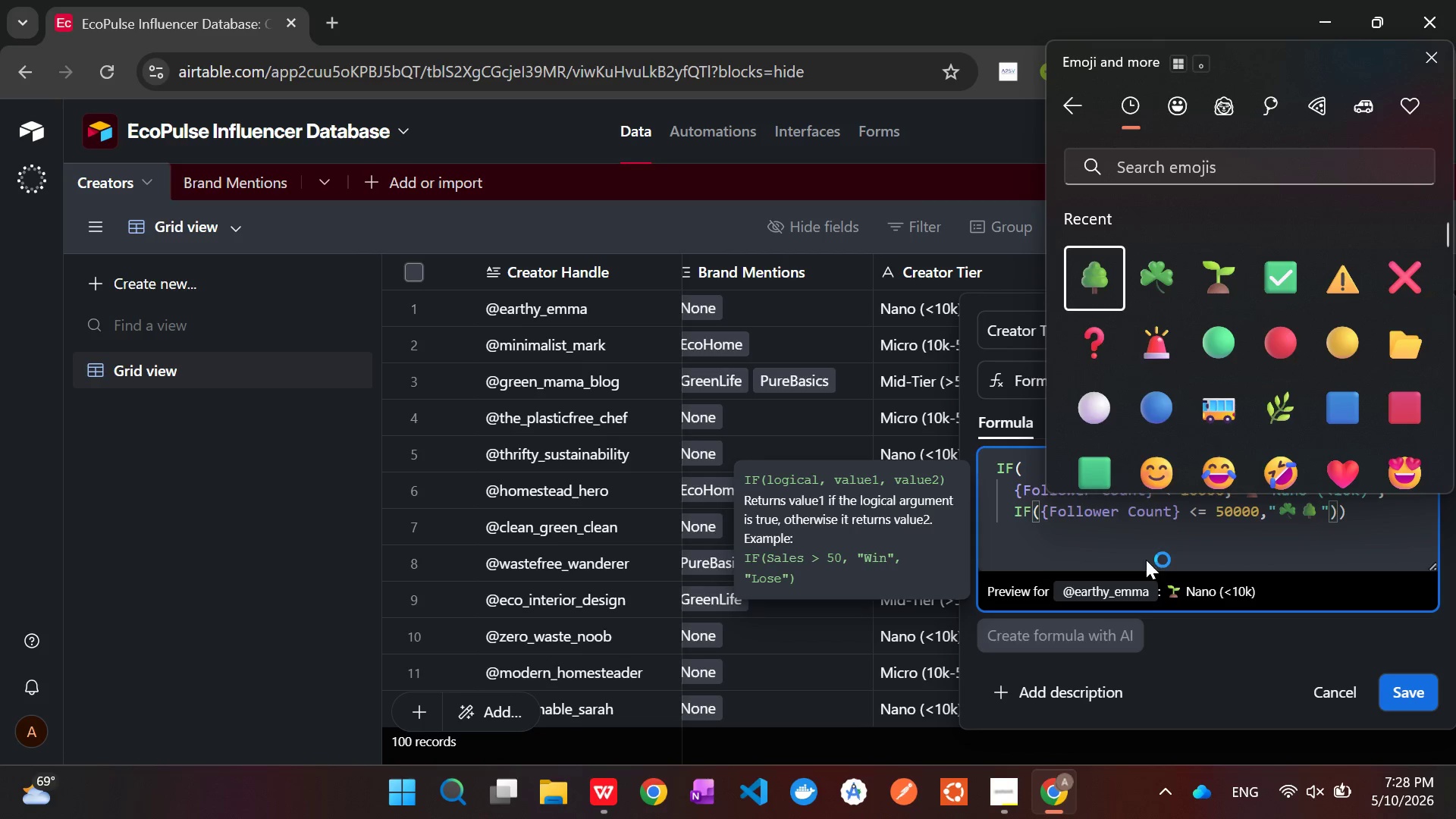 
left_click([1140, 541])
 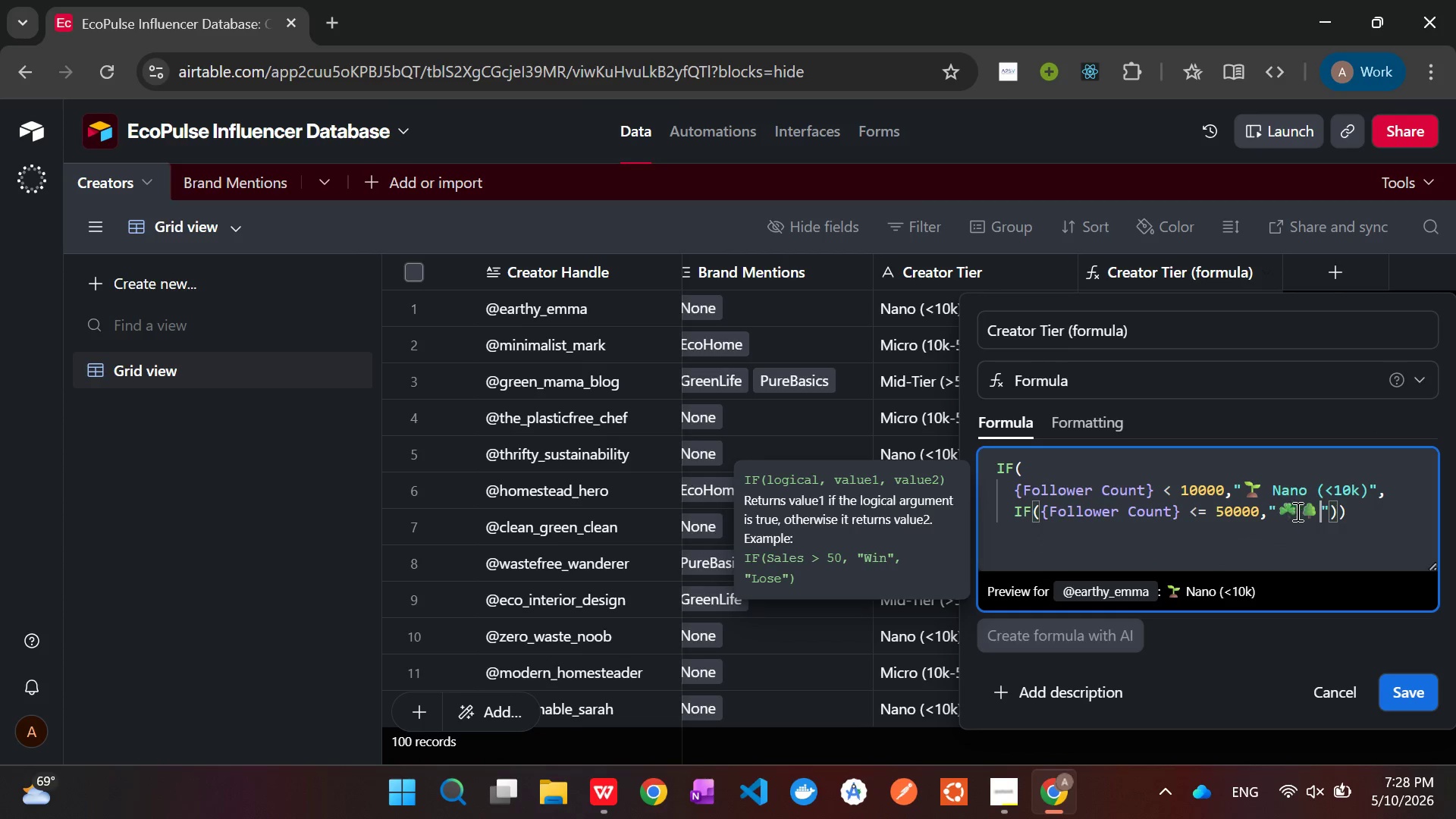 
left_click([1299, 510])
 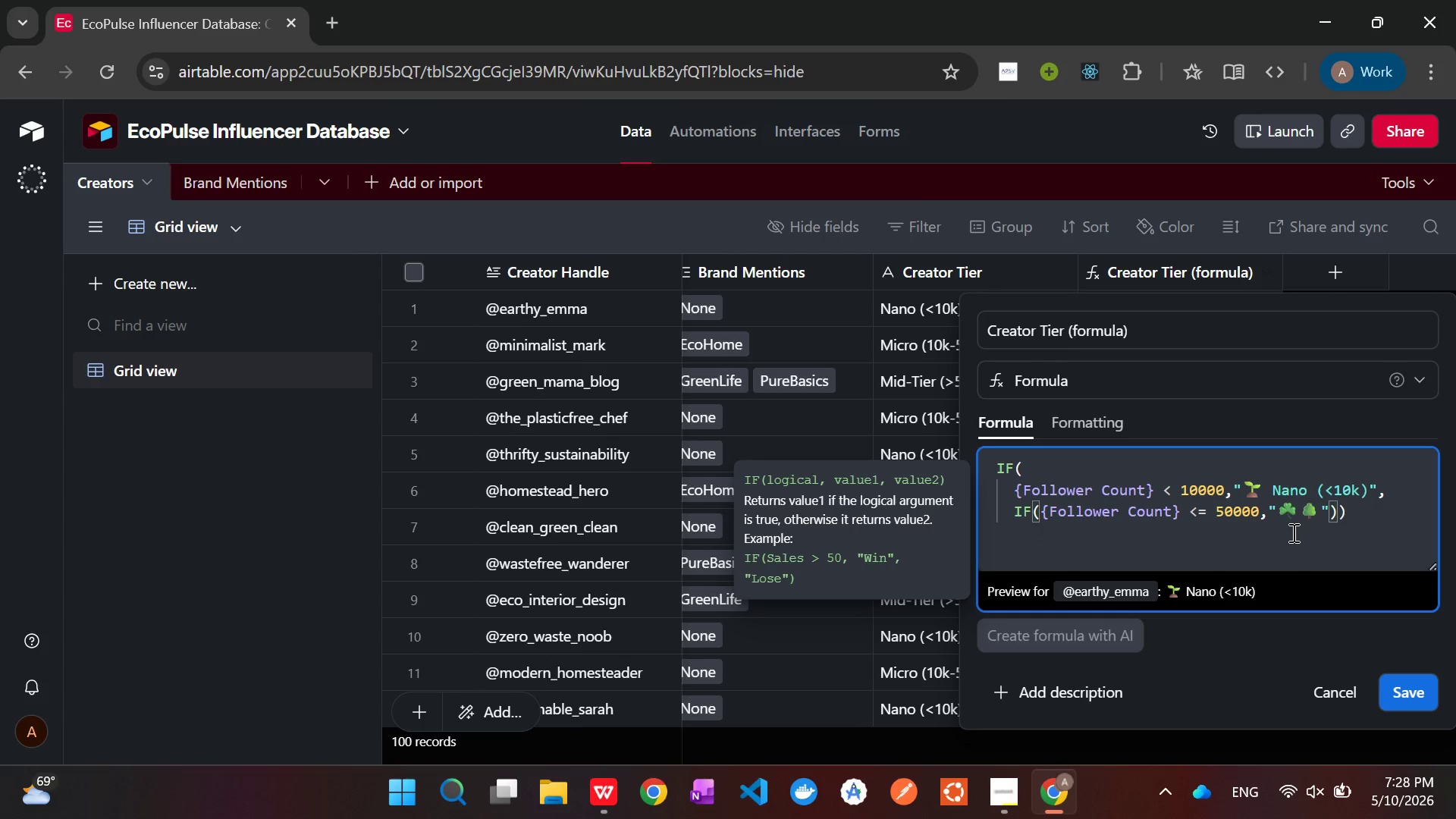 
type( Micro())
 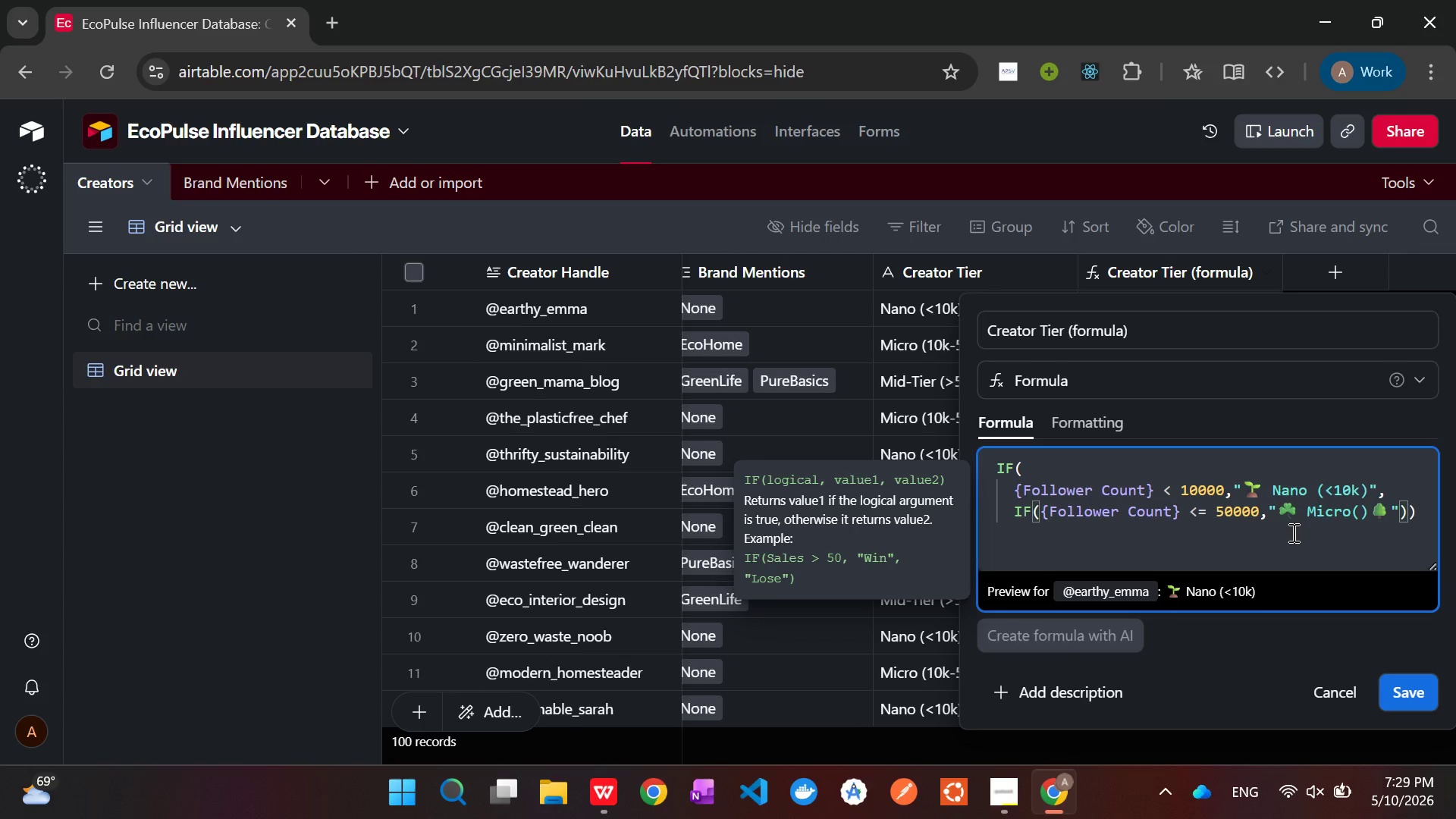 
key(ArrowLeft)
 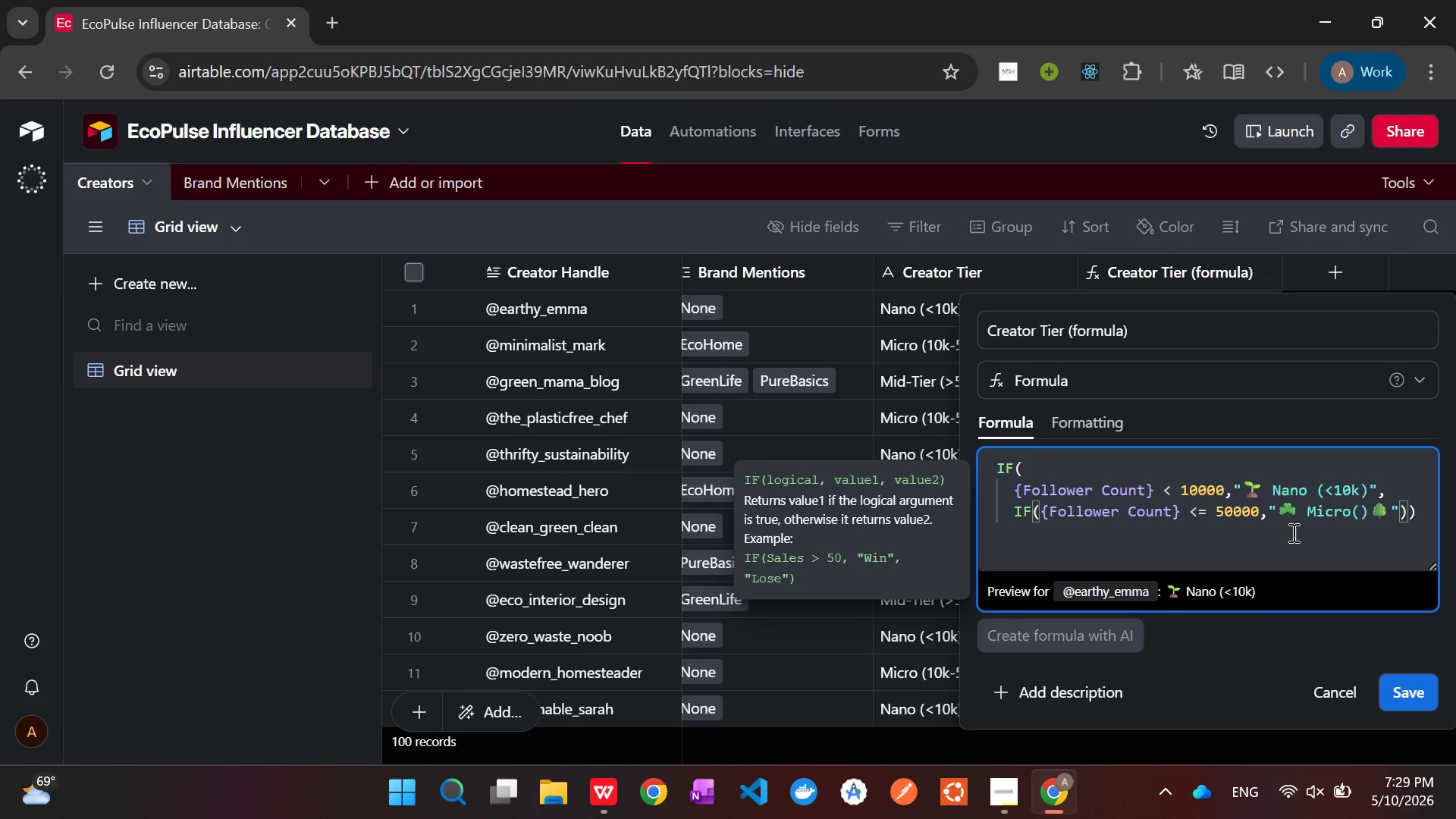 
type(10k-50k)
 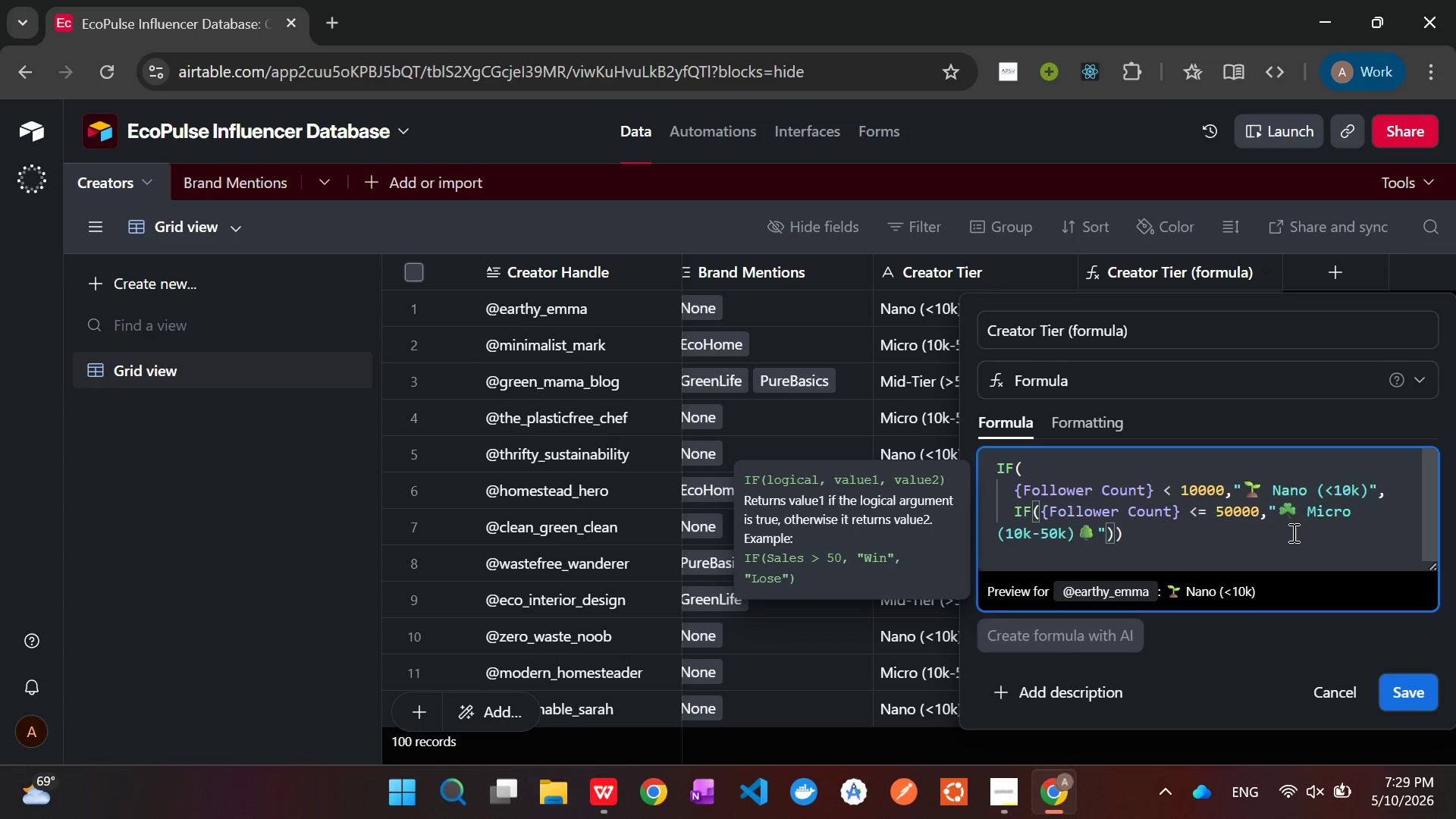 
key(ArrowRight)
 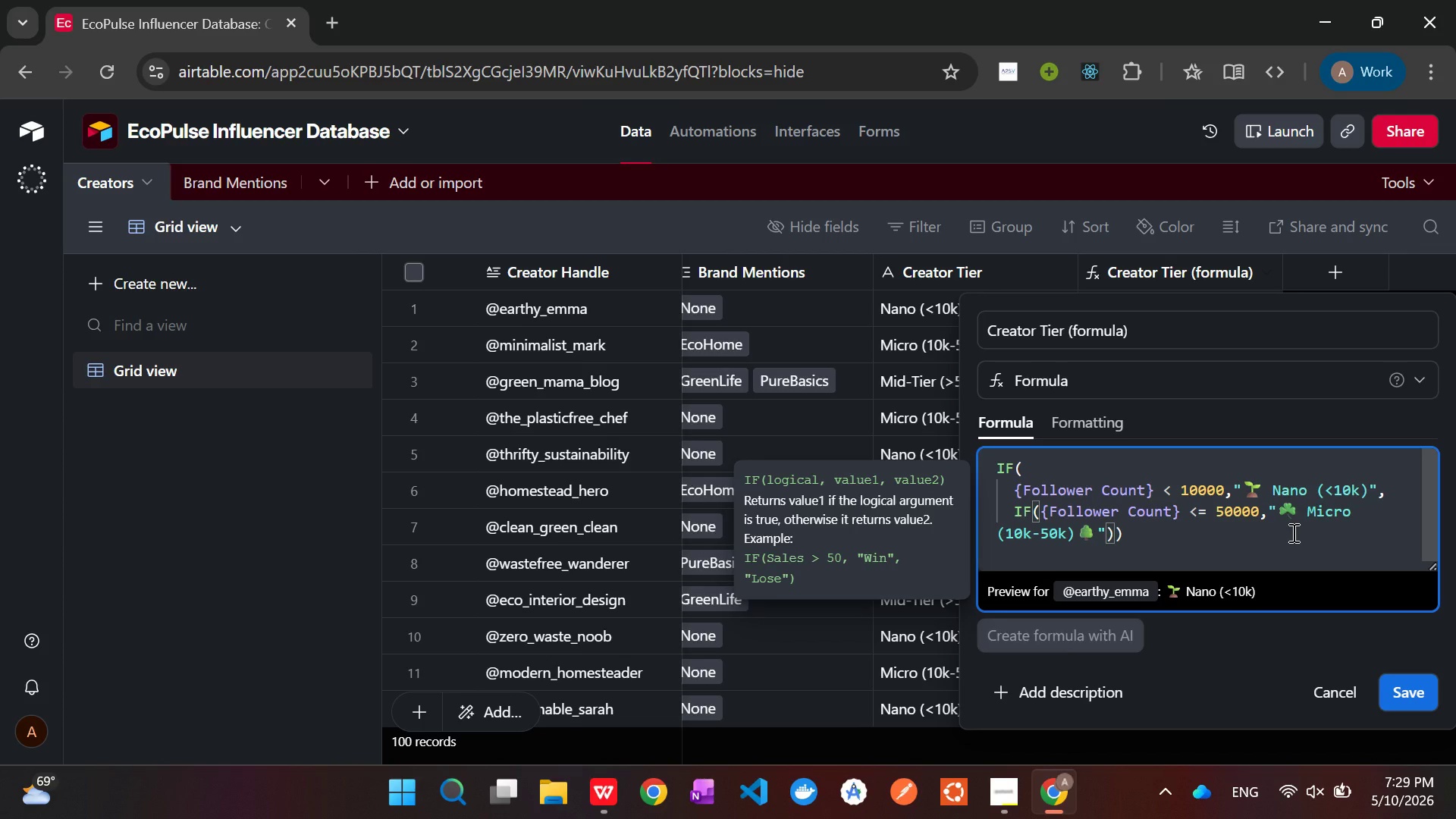 
hold_key(key=ShiftRight, duration=1.5)
 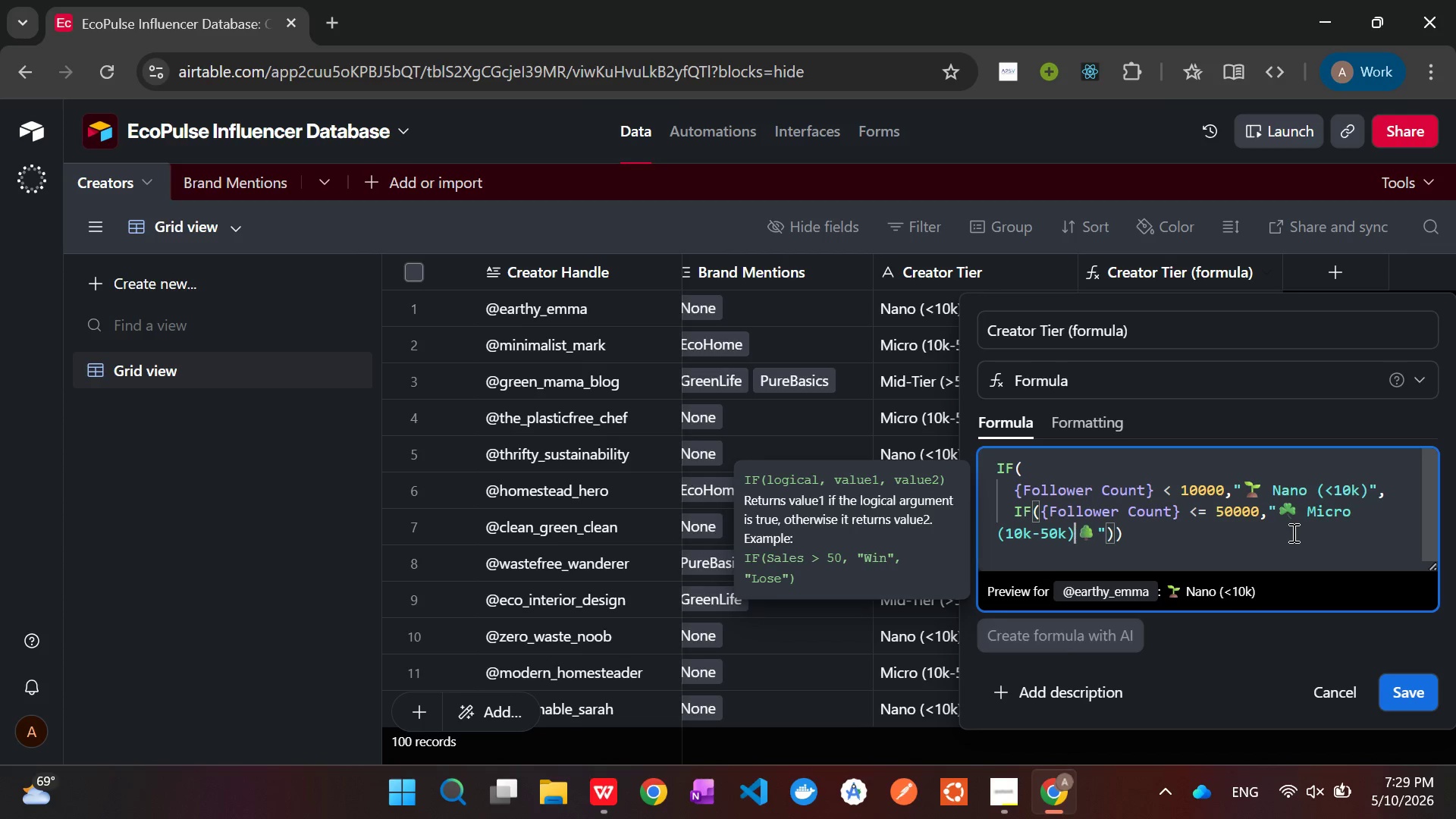 
key(Shift+ArrowRight)
 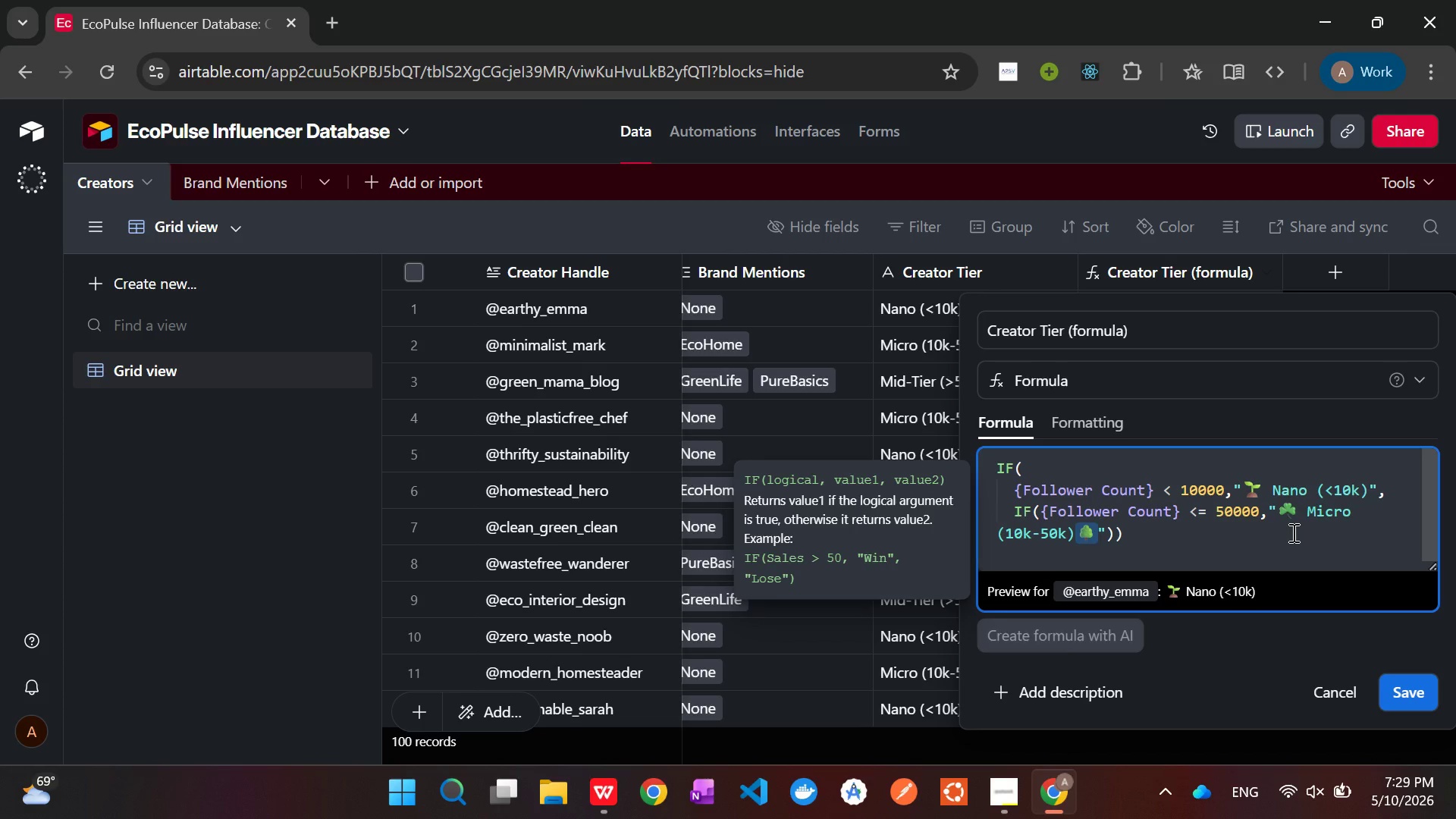 
key(Control+X)
 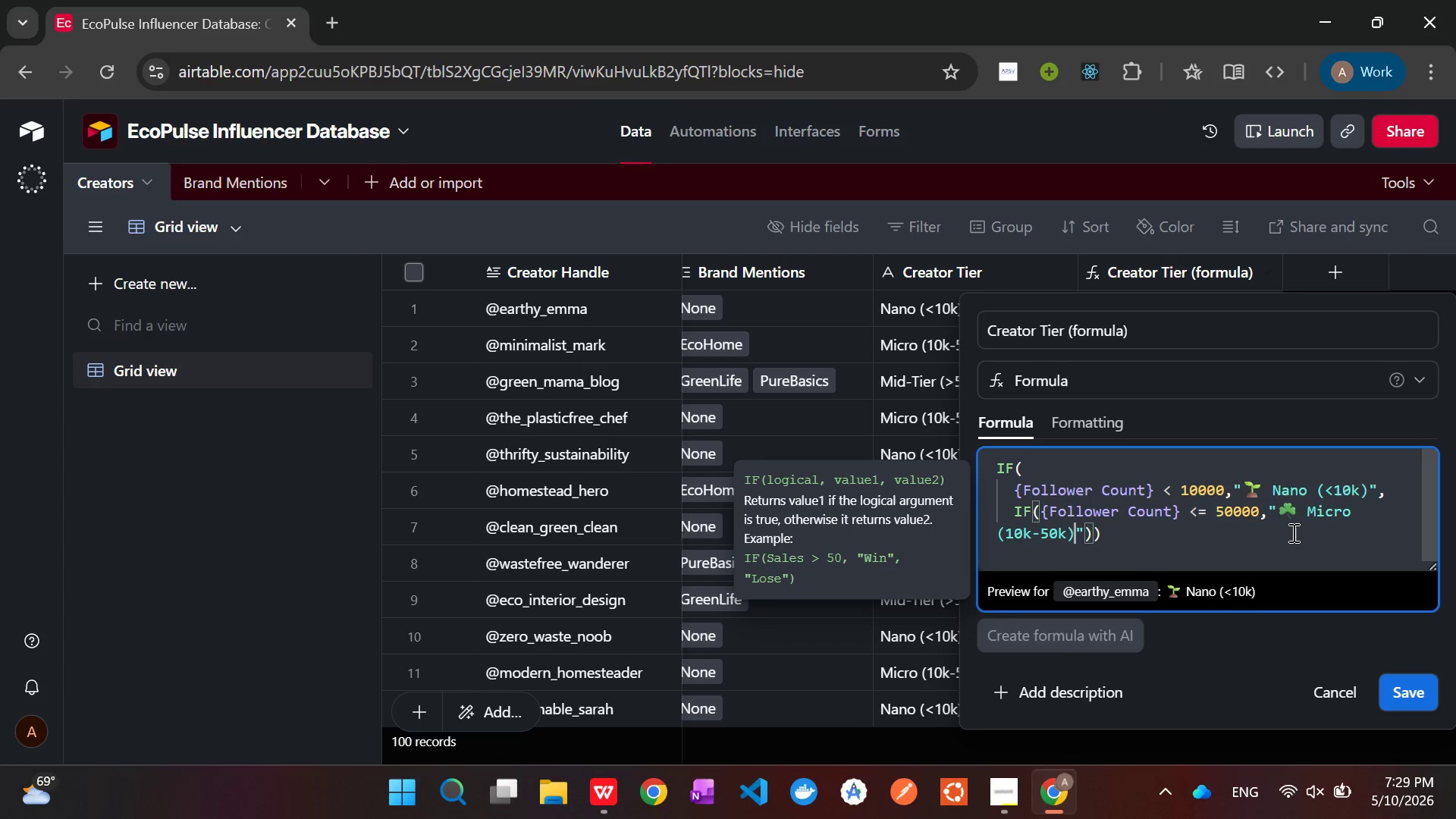 
key(ArrowRight)
 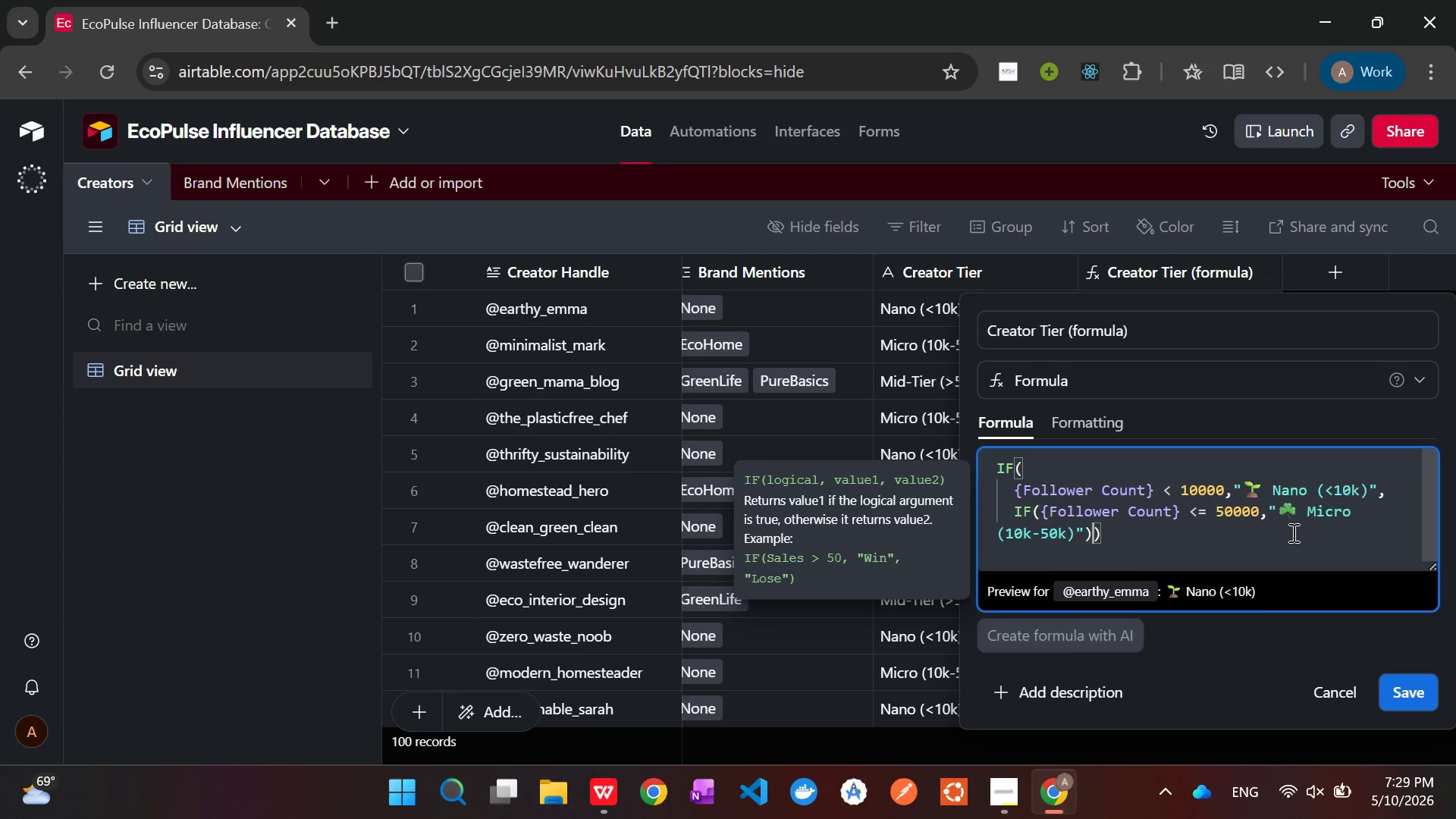 
key(ArrowRight)
 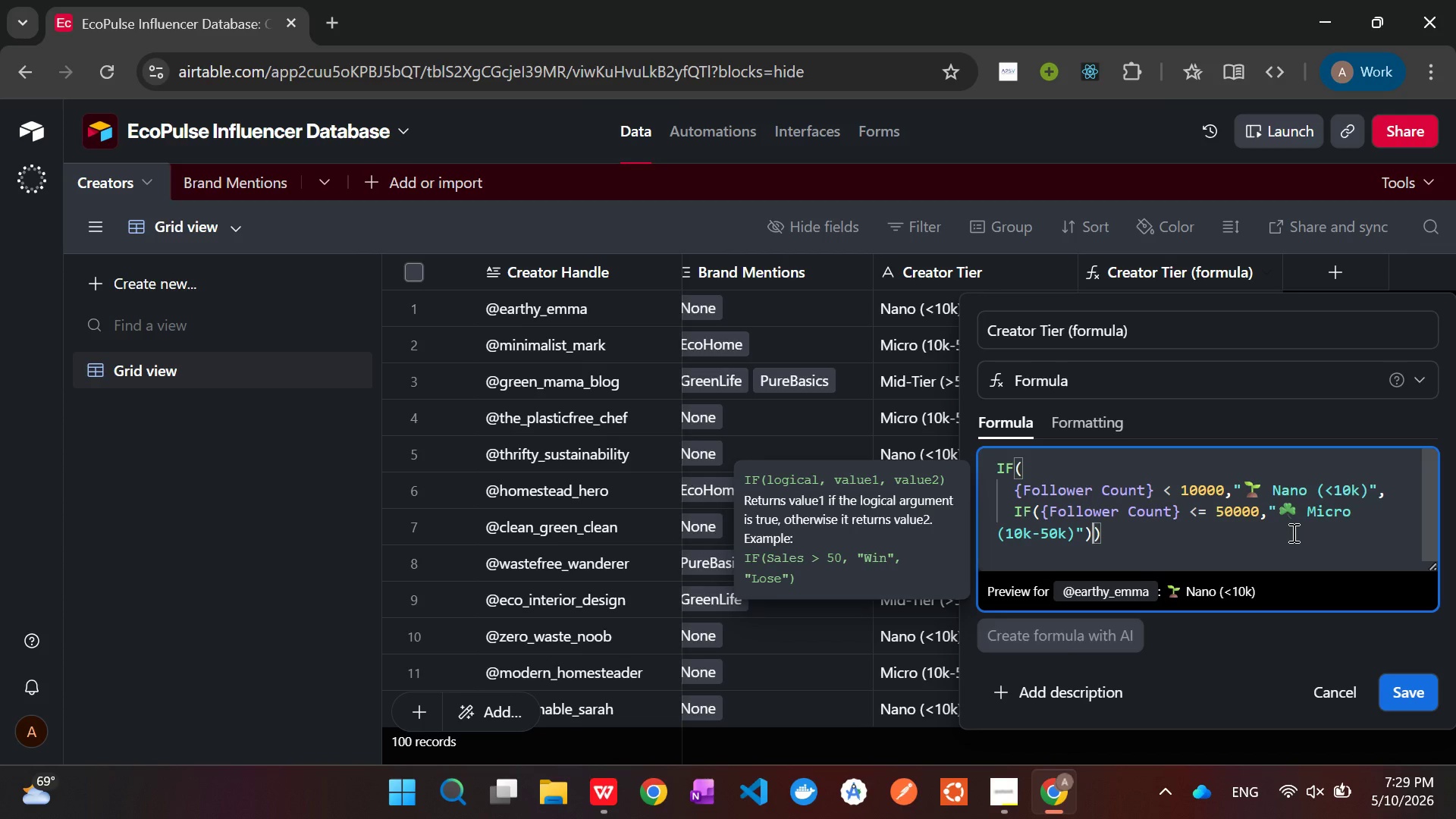 
key(ArrowRight)
 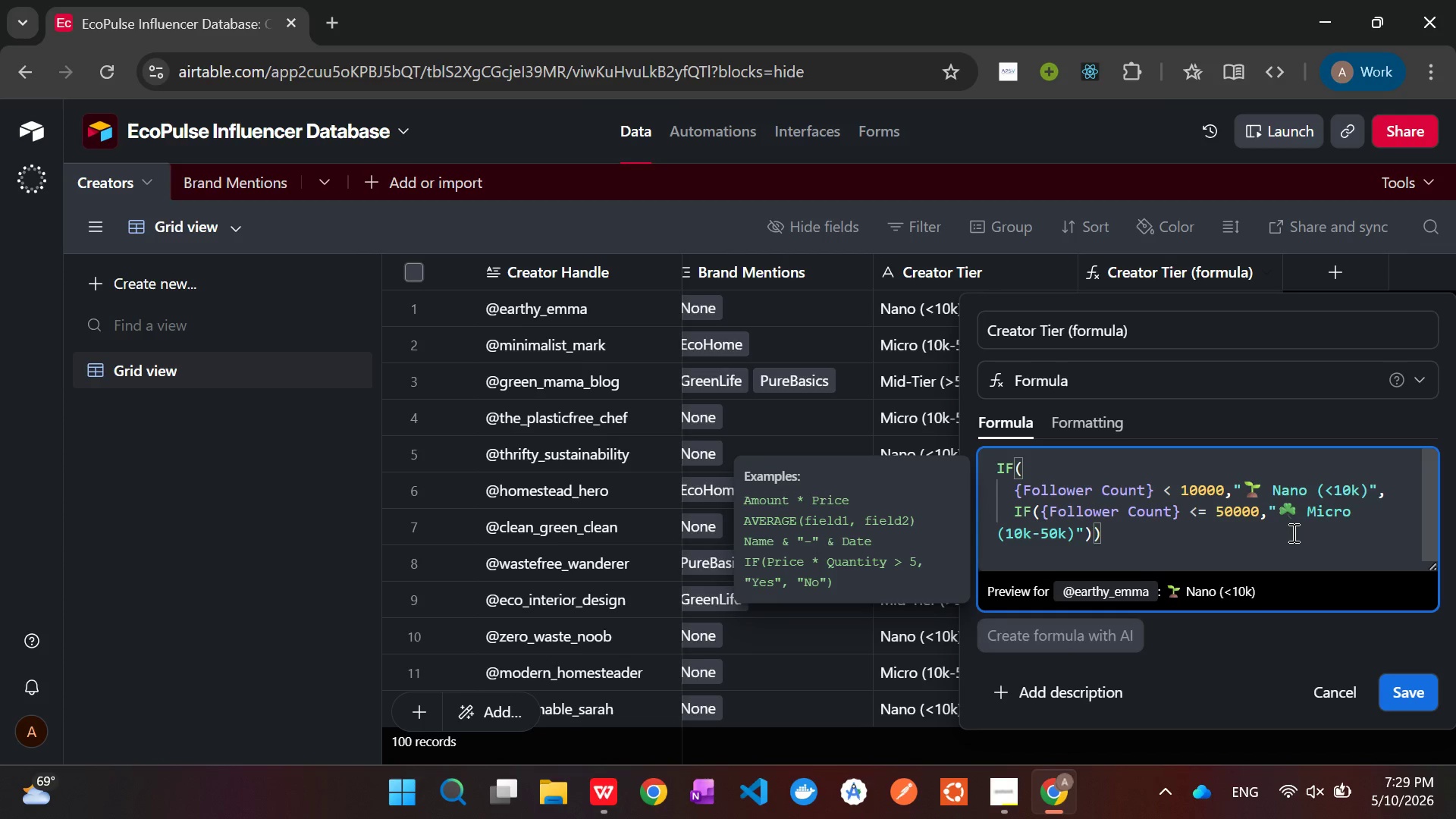 
wait(9.58)
 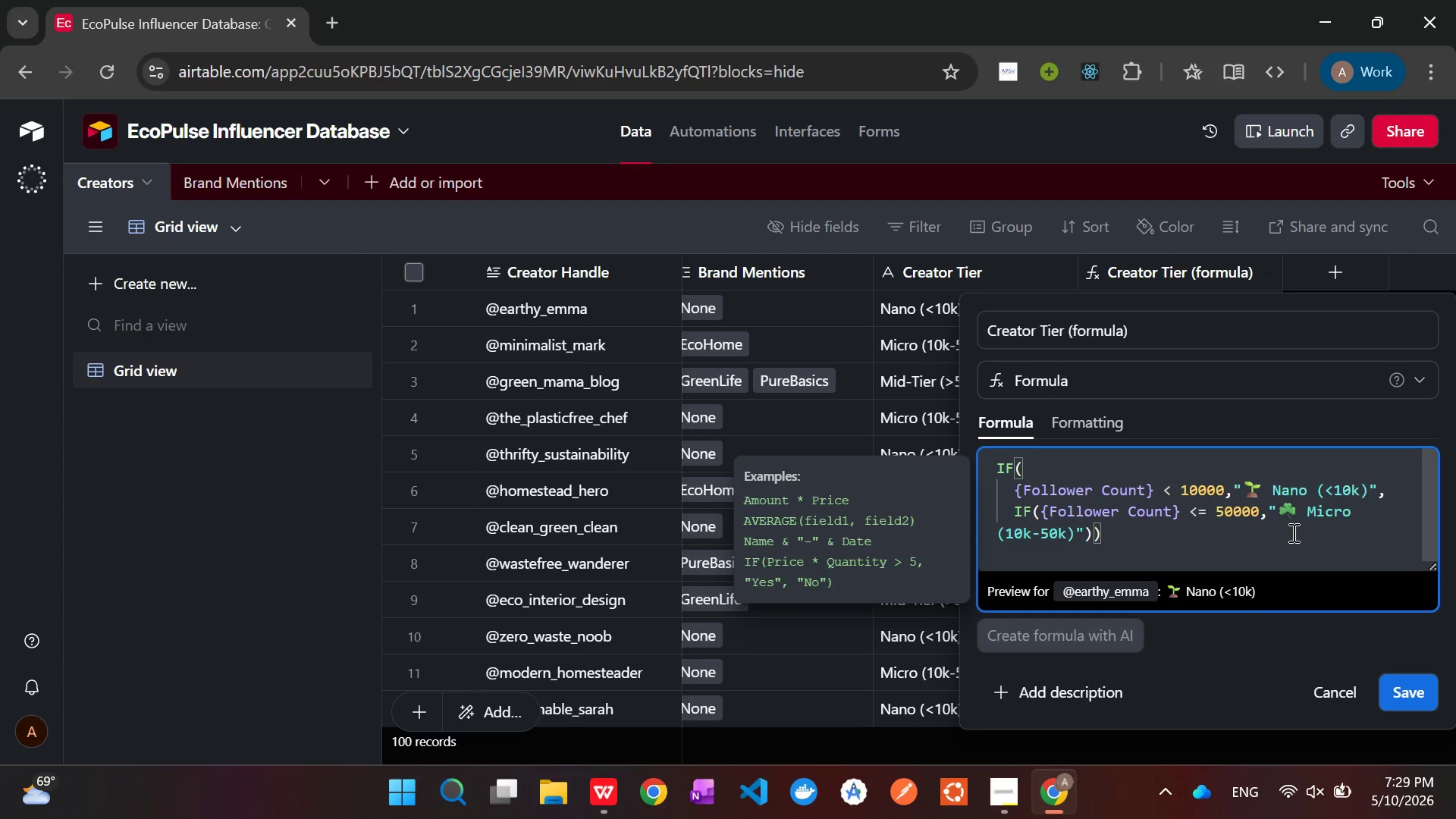 
key(ArrowLeft)
 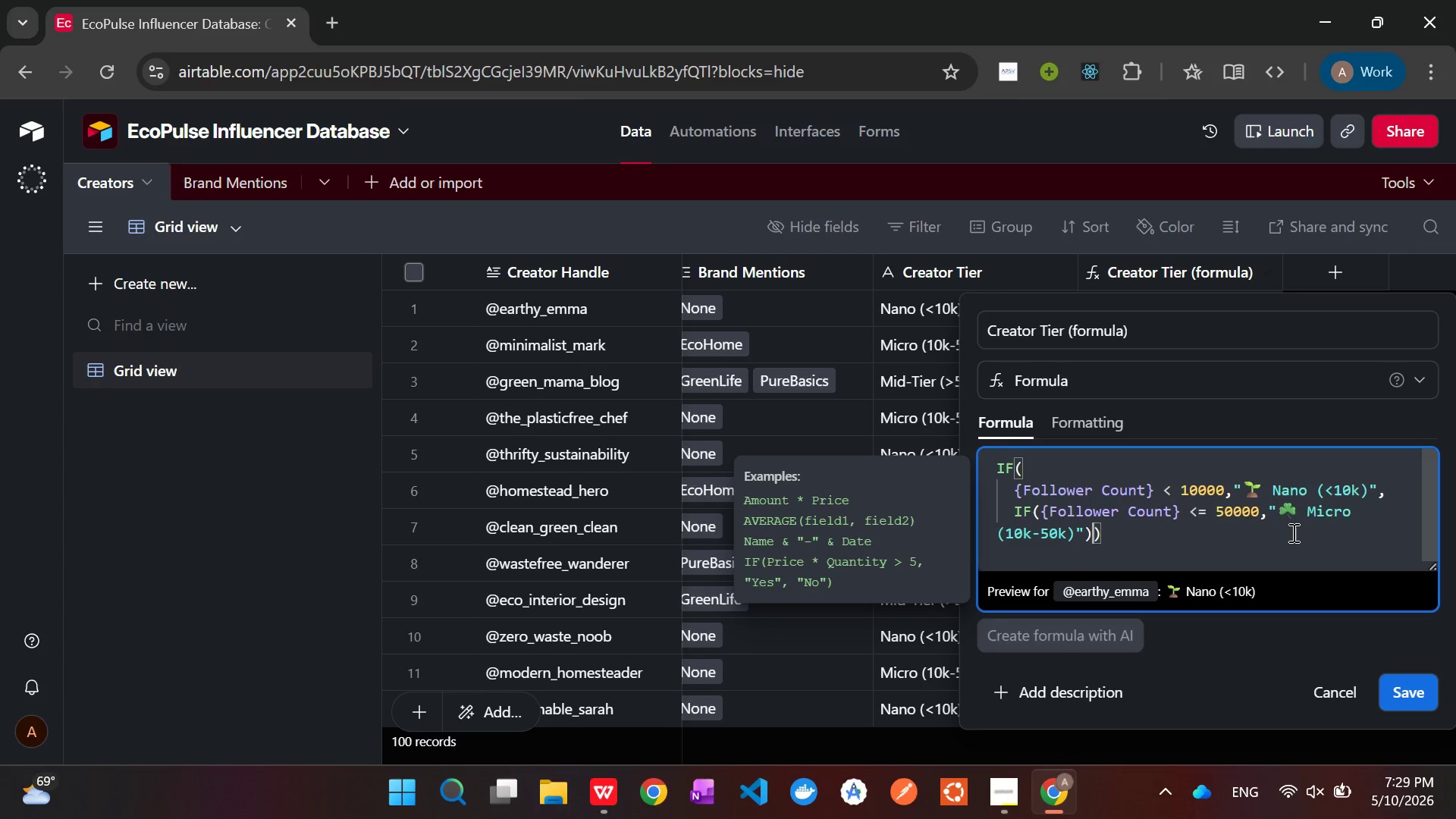 
key(ArrowLeft)
 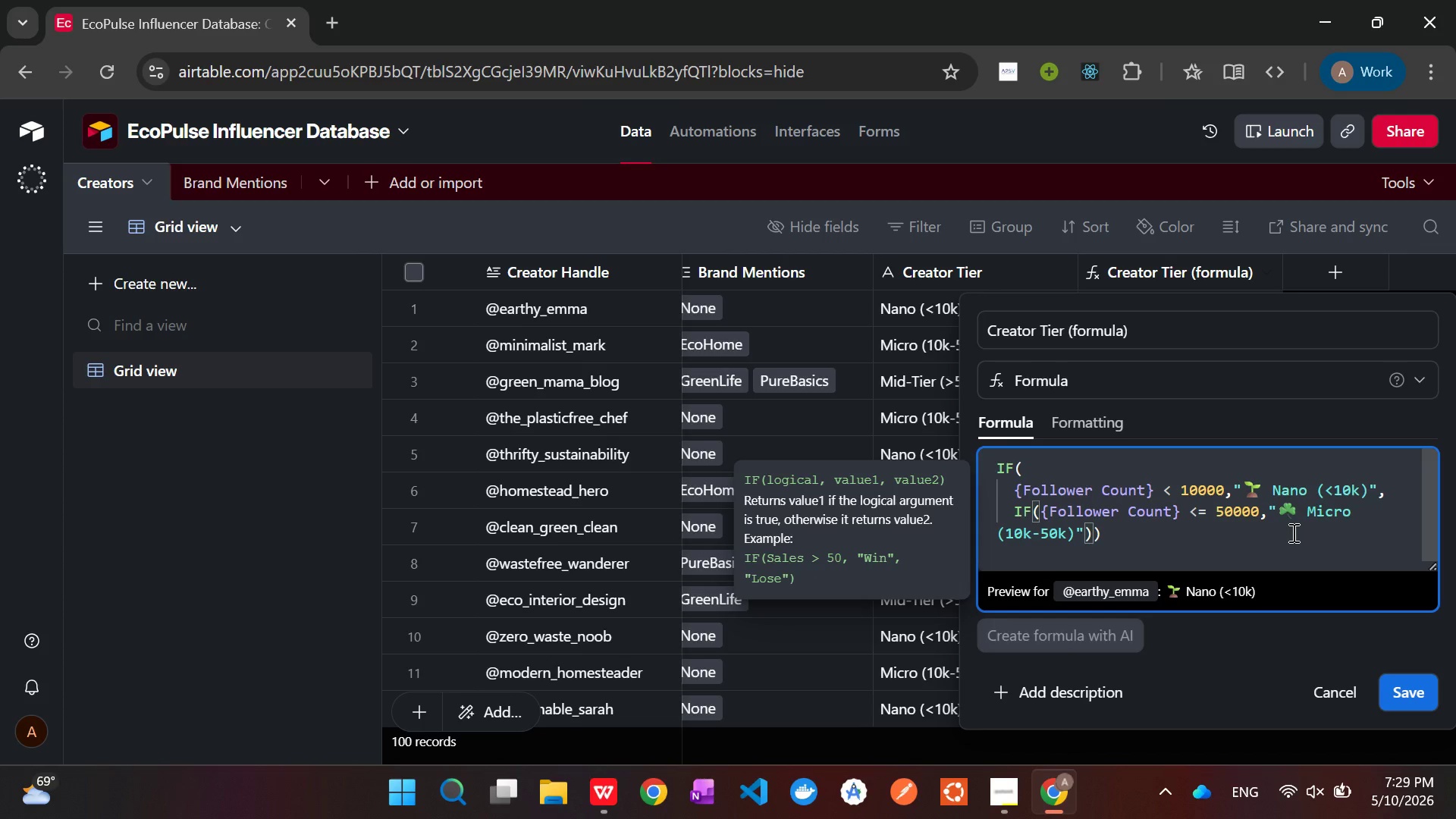 
key(Comma)
 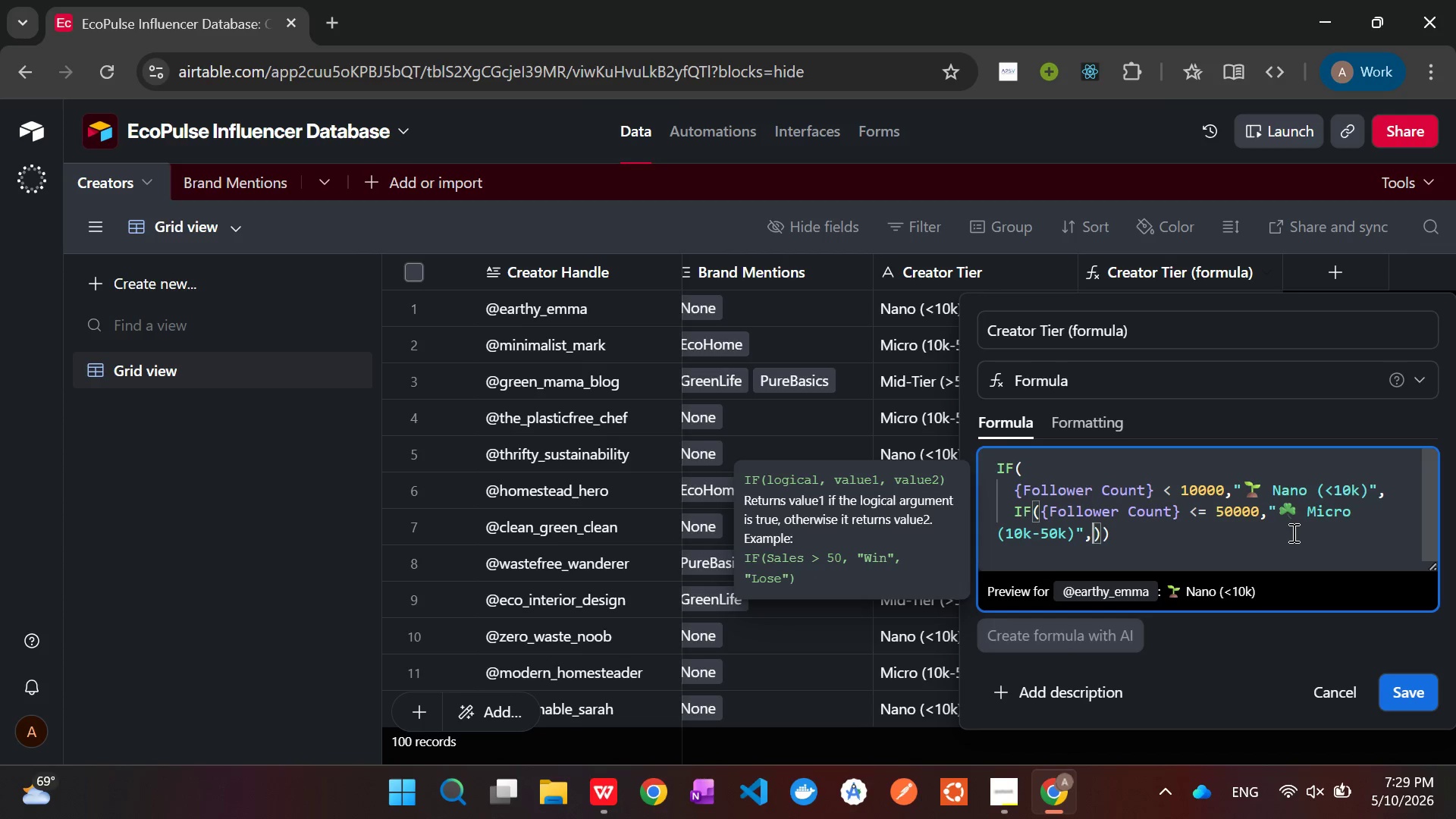 
key(Shift+ShiftLeft)
 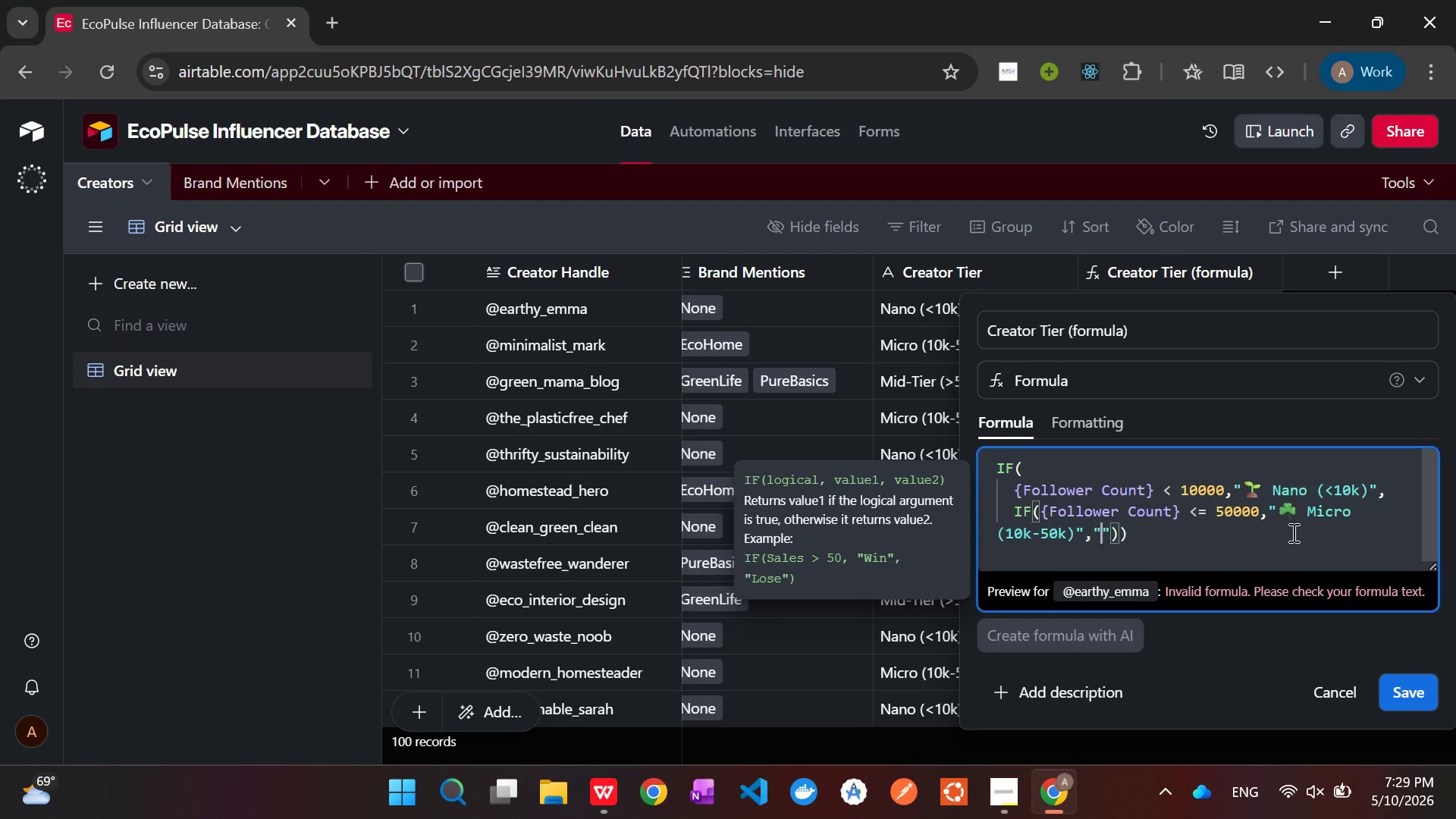 
key(Shift+Quote)
 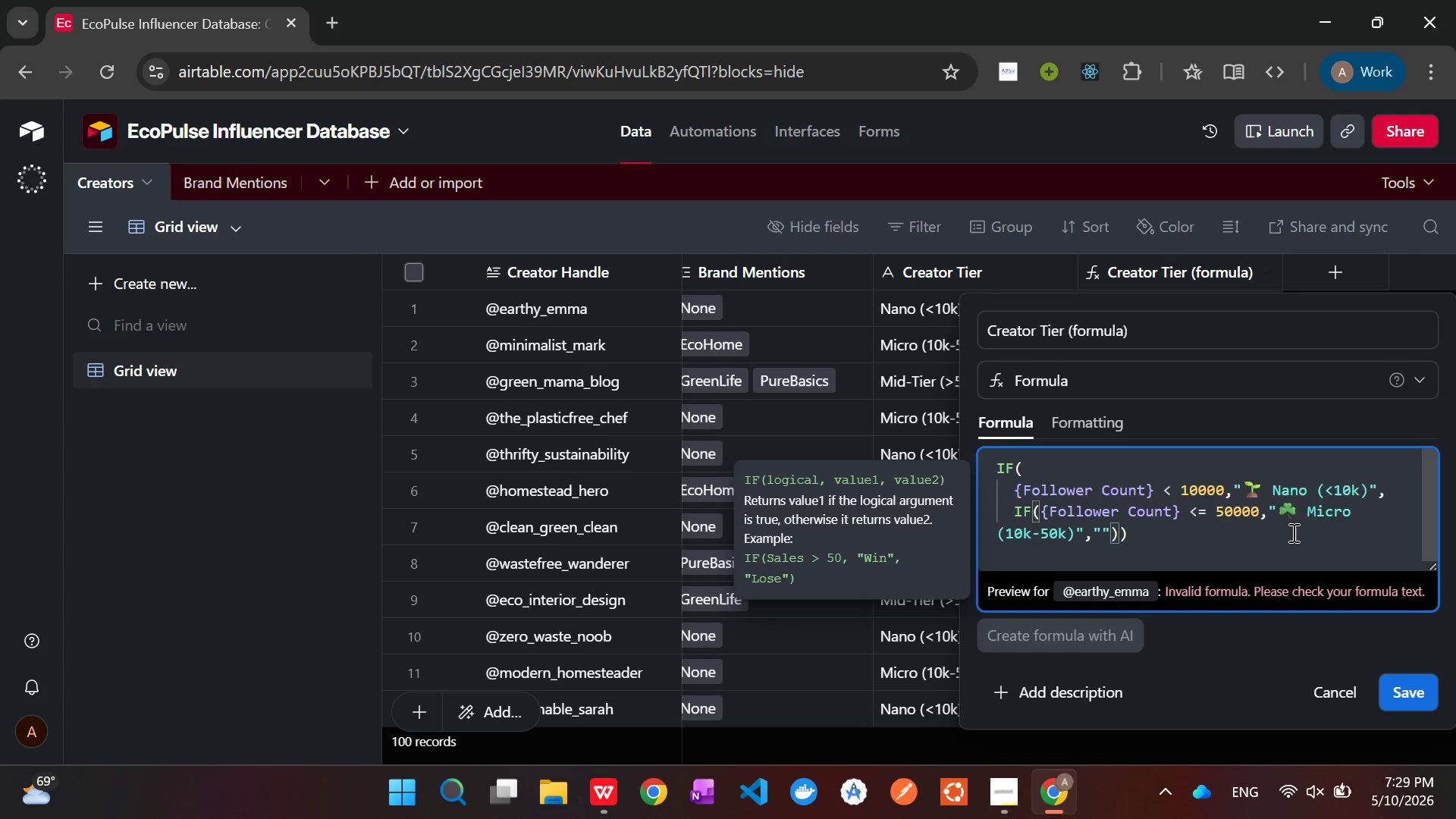 
key(Control+V)
 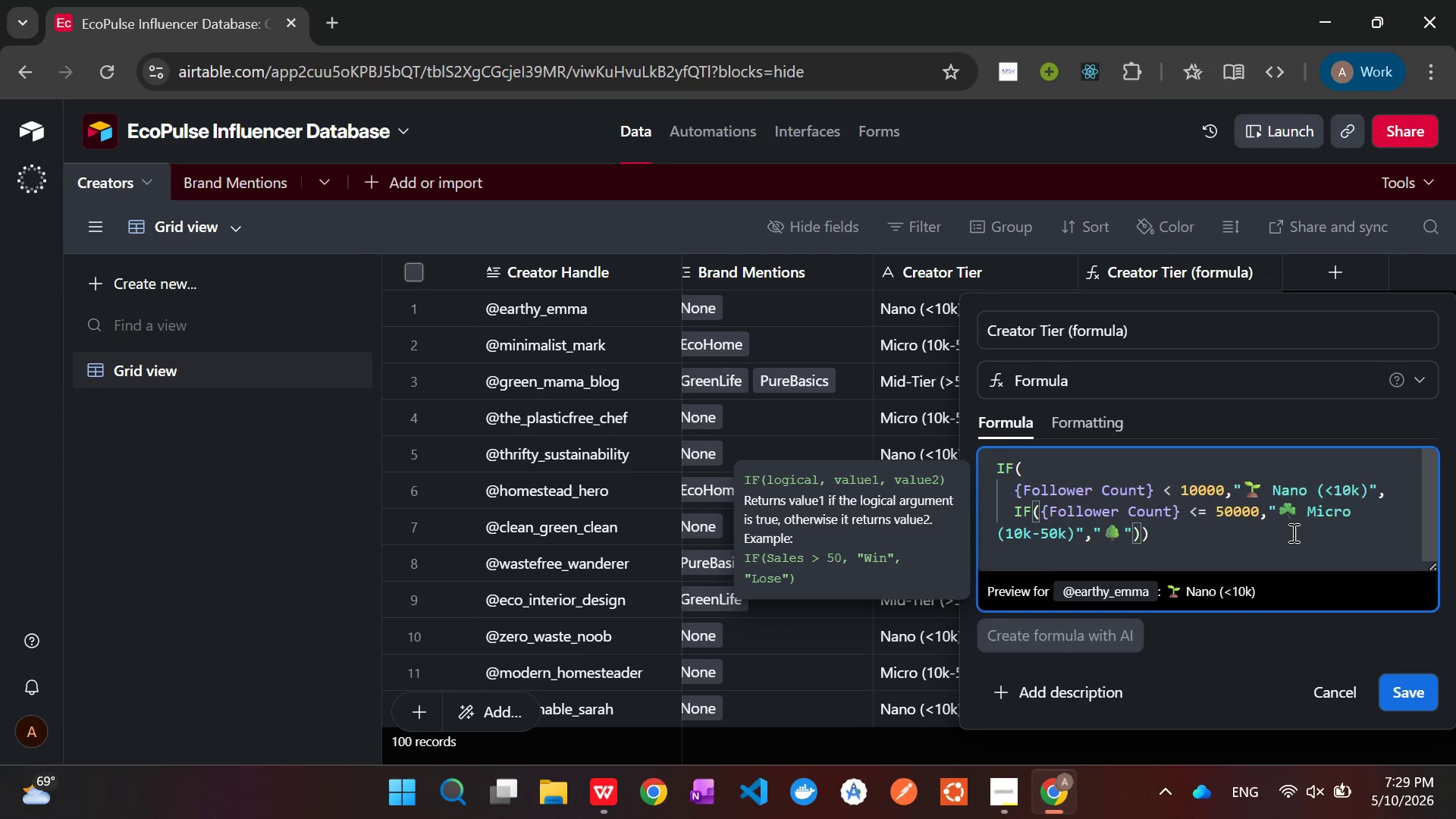 
type( Mid-Tier())
 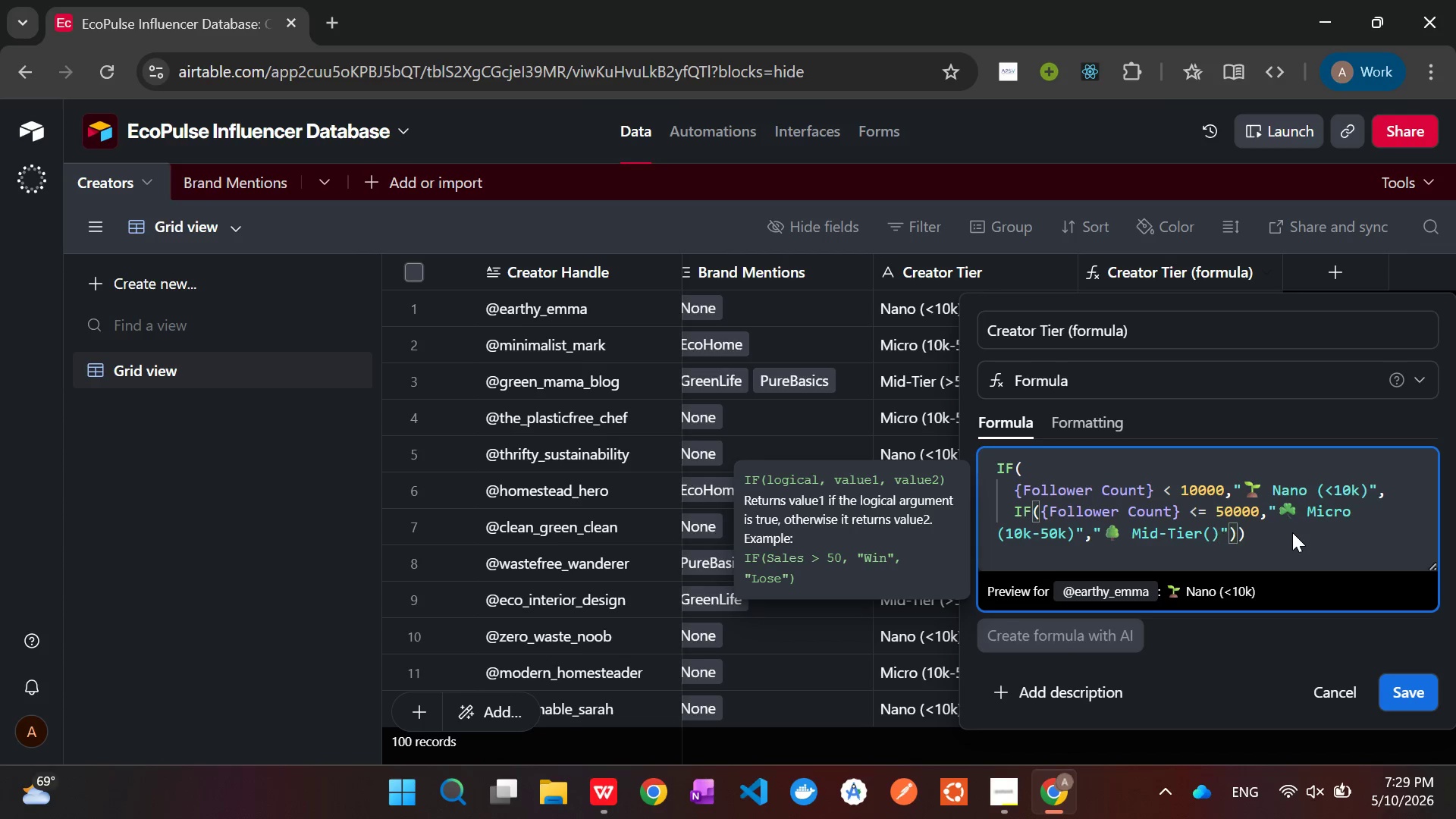 
key(ArrowLeft)
 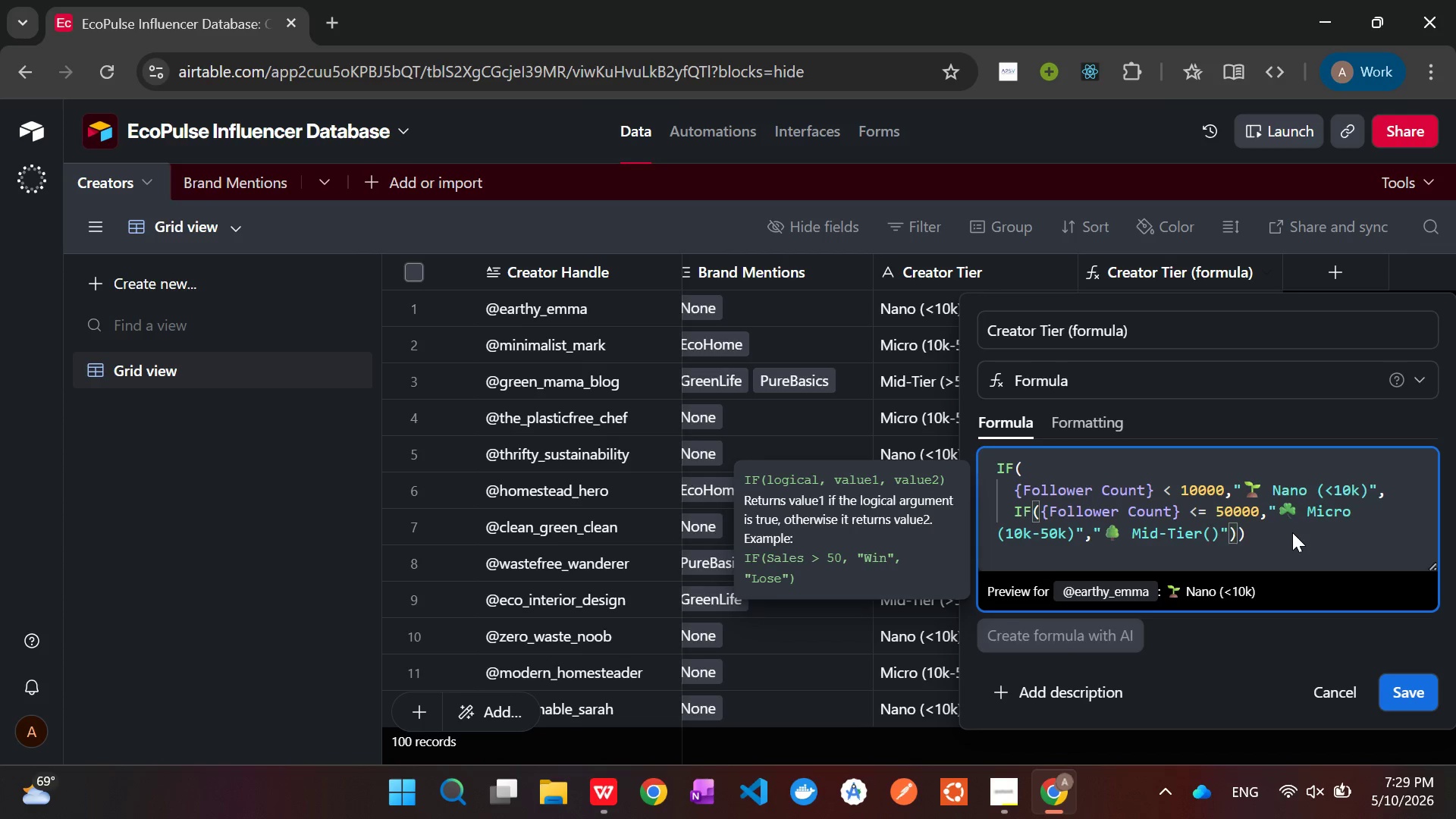 
type(>50k)
 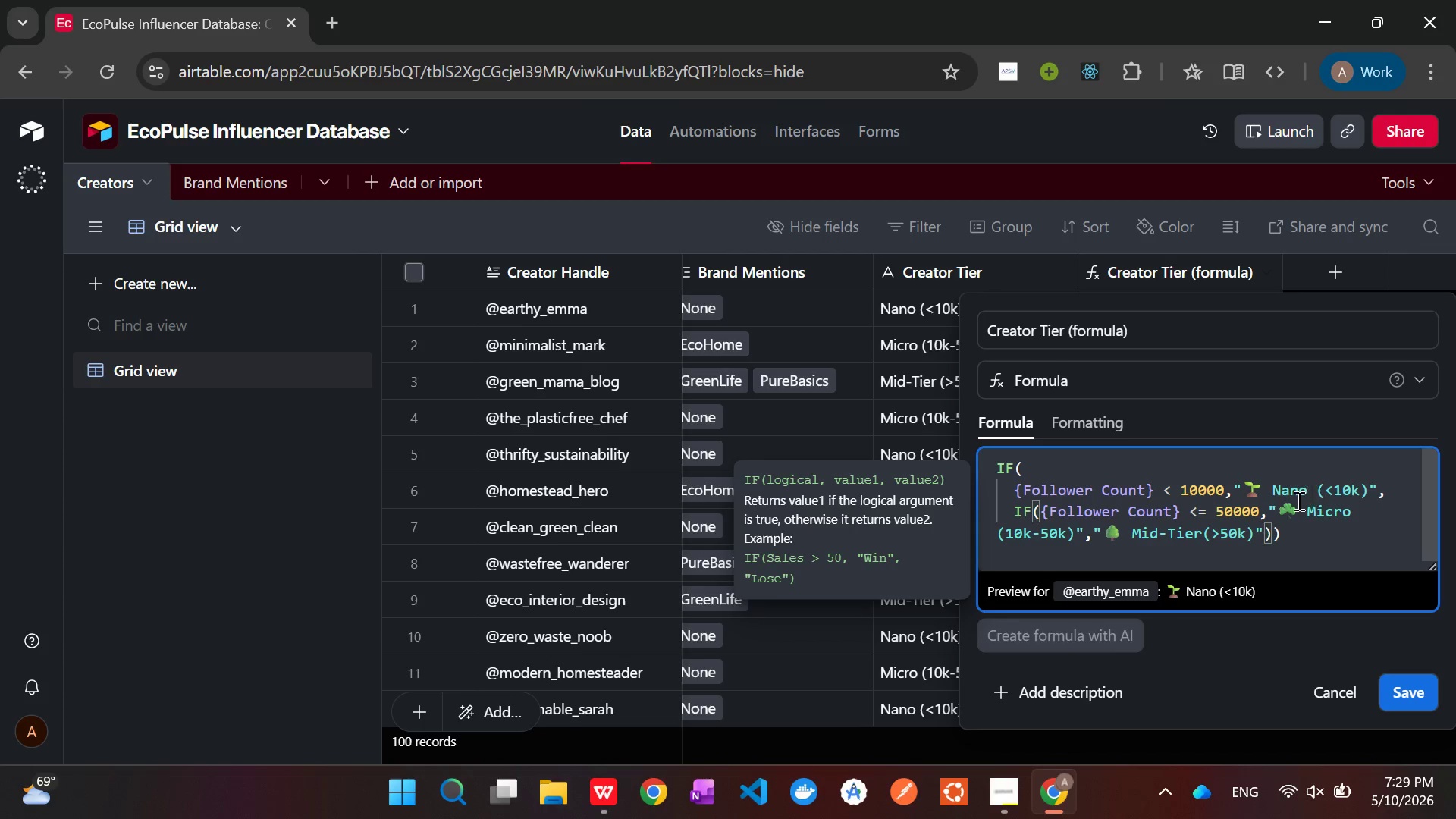 
scroll: coordinate [1288, 516], scroll_direction: up, amount: 3.0
 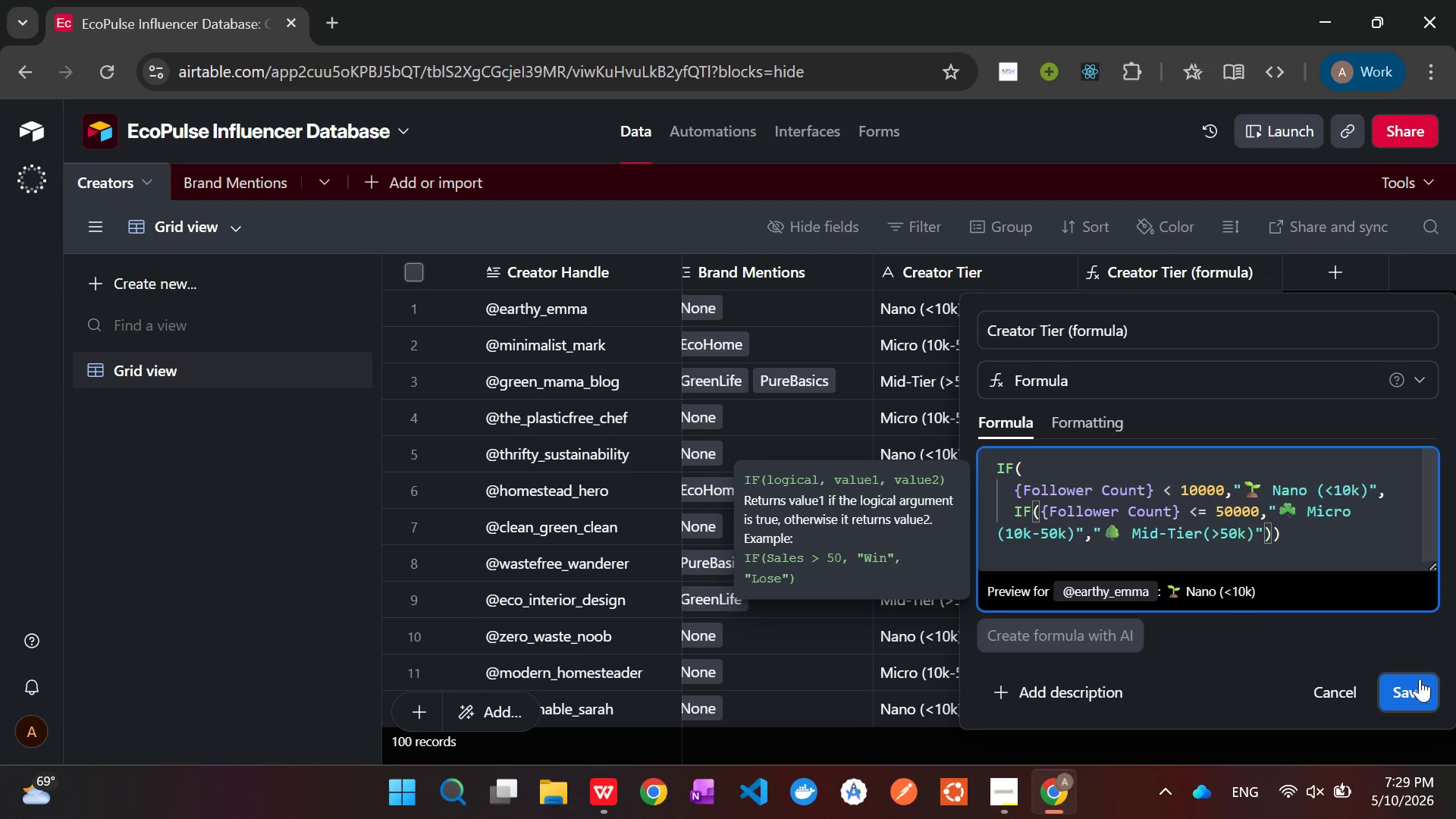 
left_click([1417, 691])
 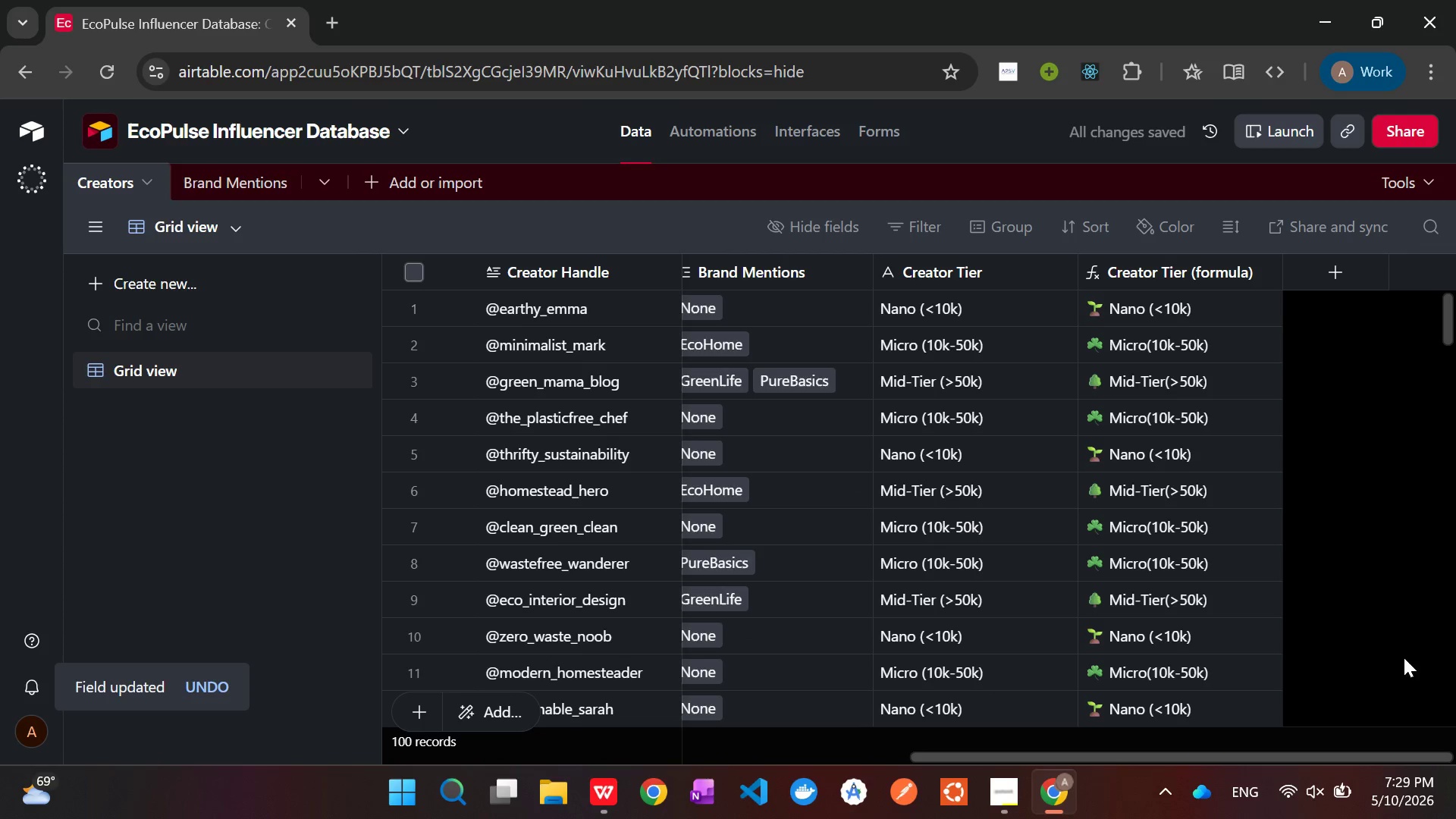 
scroll: coordinate [1289, 447], scroll_direction: down, amount: 34.0
 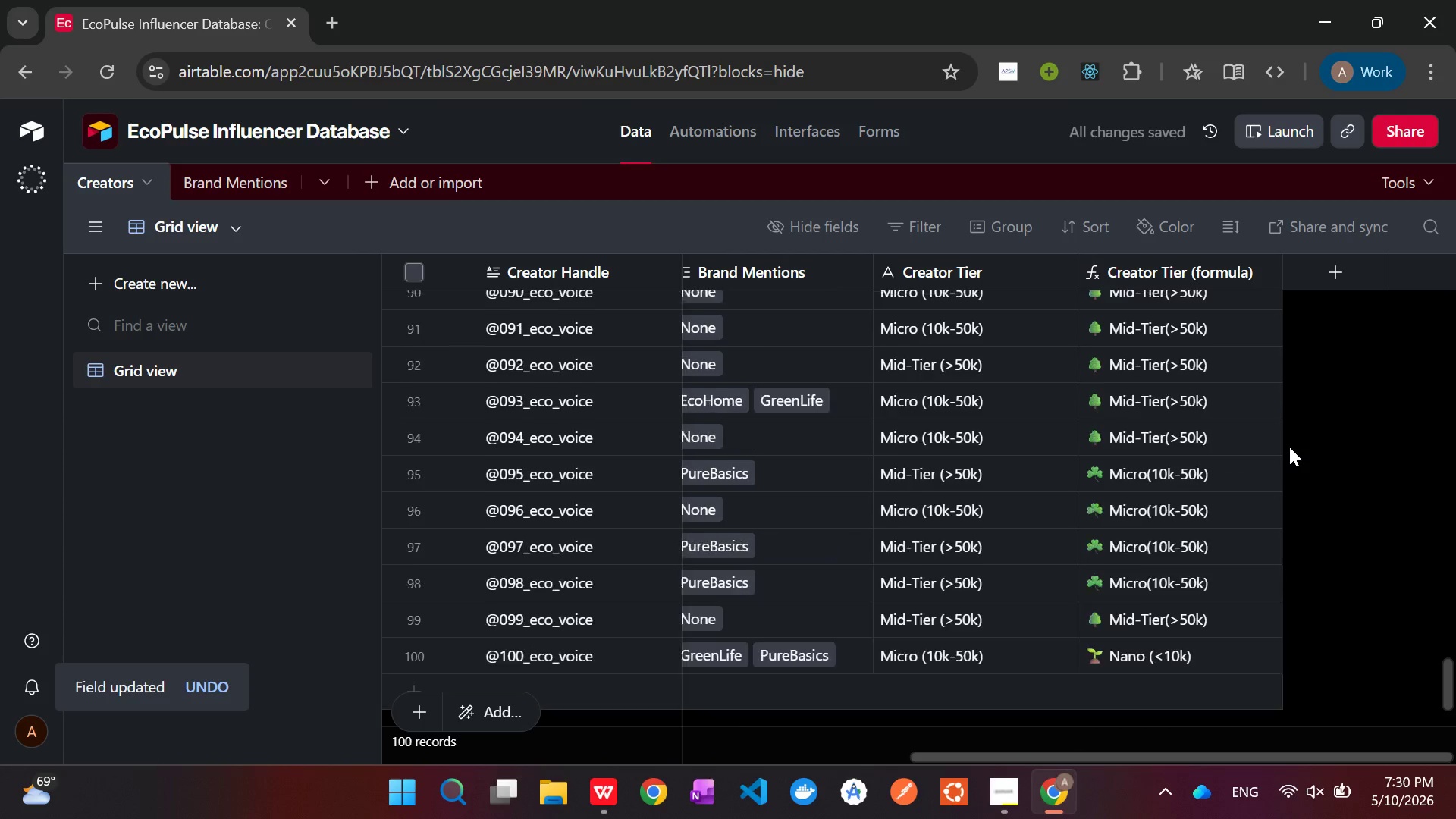 
scroll: coordinate [1289, 447], scroll_direction: up, amount: 13.0
 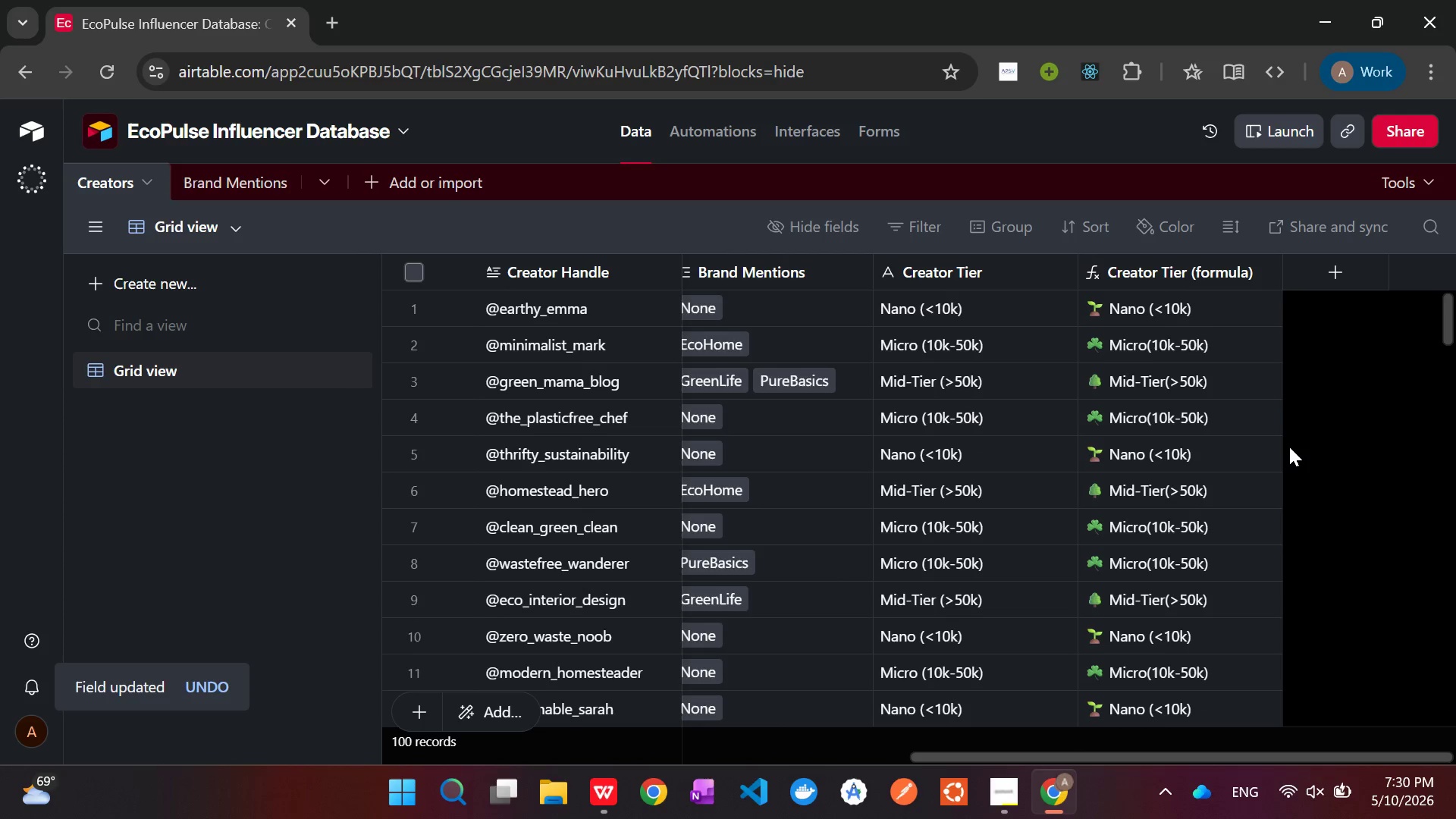 
scroll: coordinate [1289, 444], scroll_direction: down, amount: 37.0
 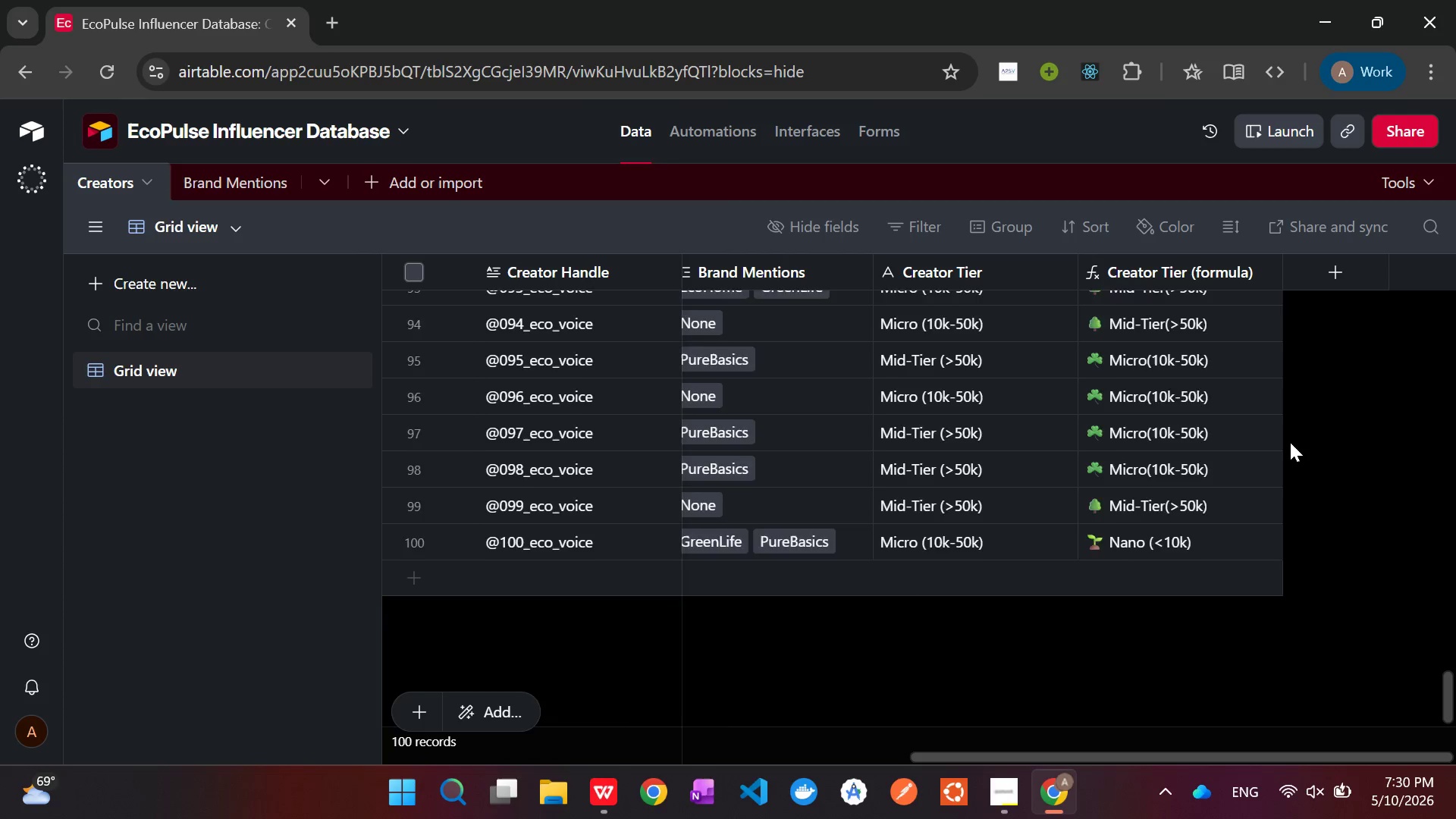 
scroll: coordinate [1290, 442], scroll_direction: up, amount: 31.0
 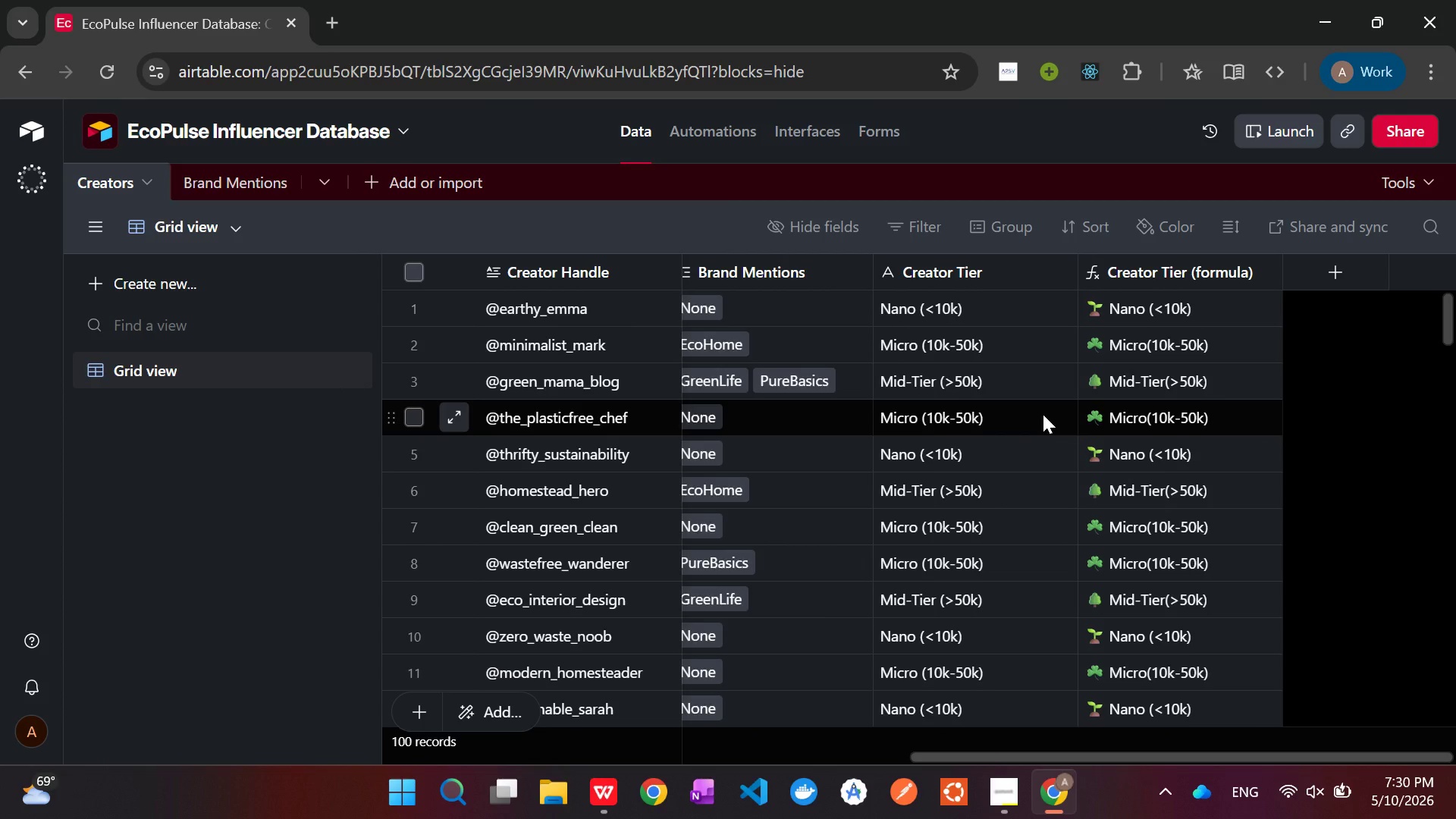 
wait(6.48)
 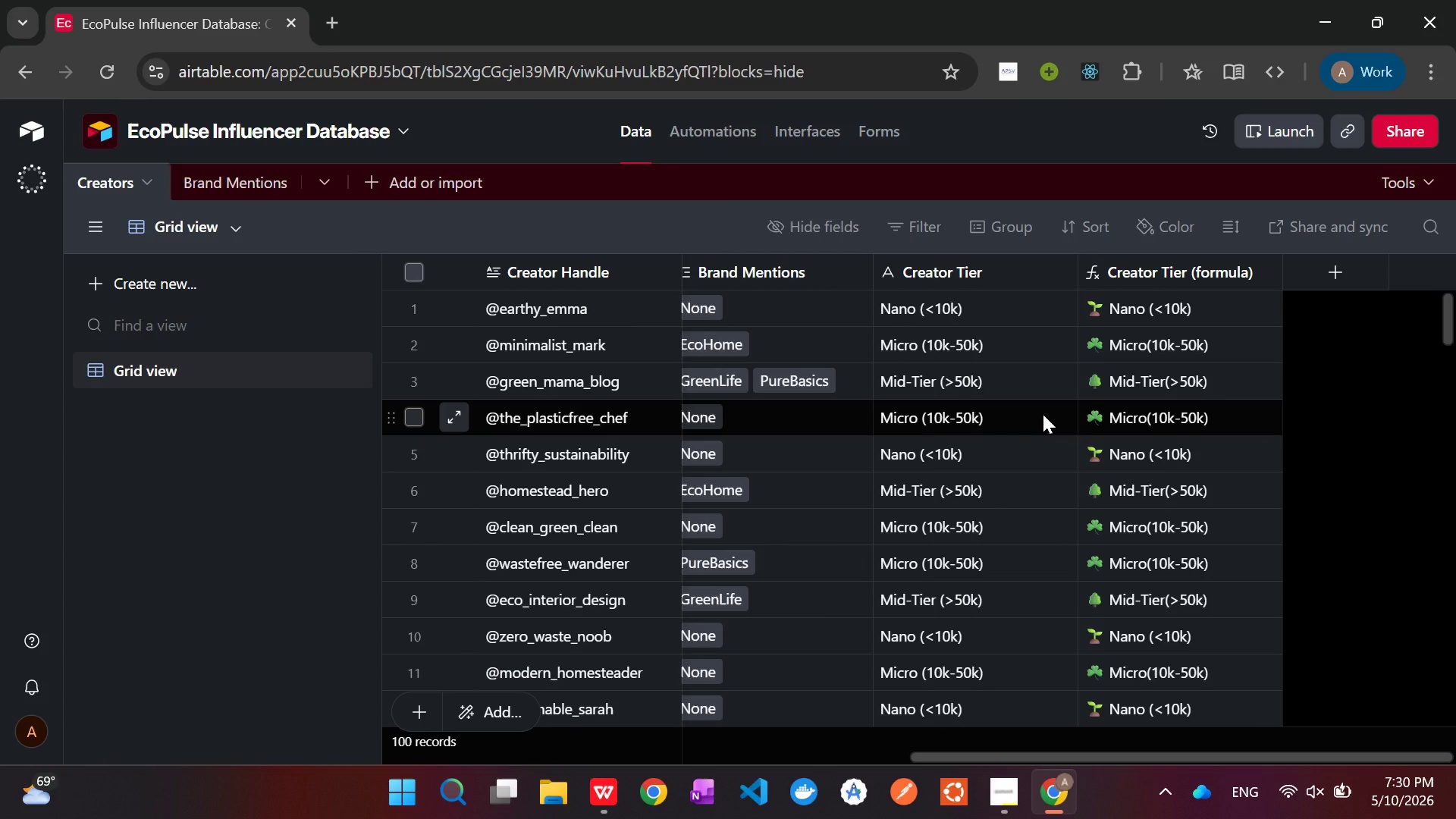 
left_click([1019, 803])